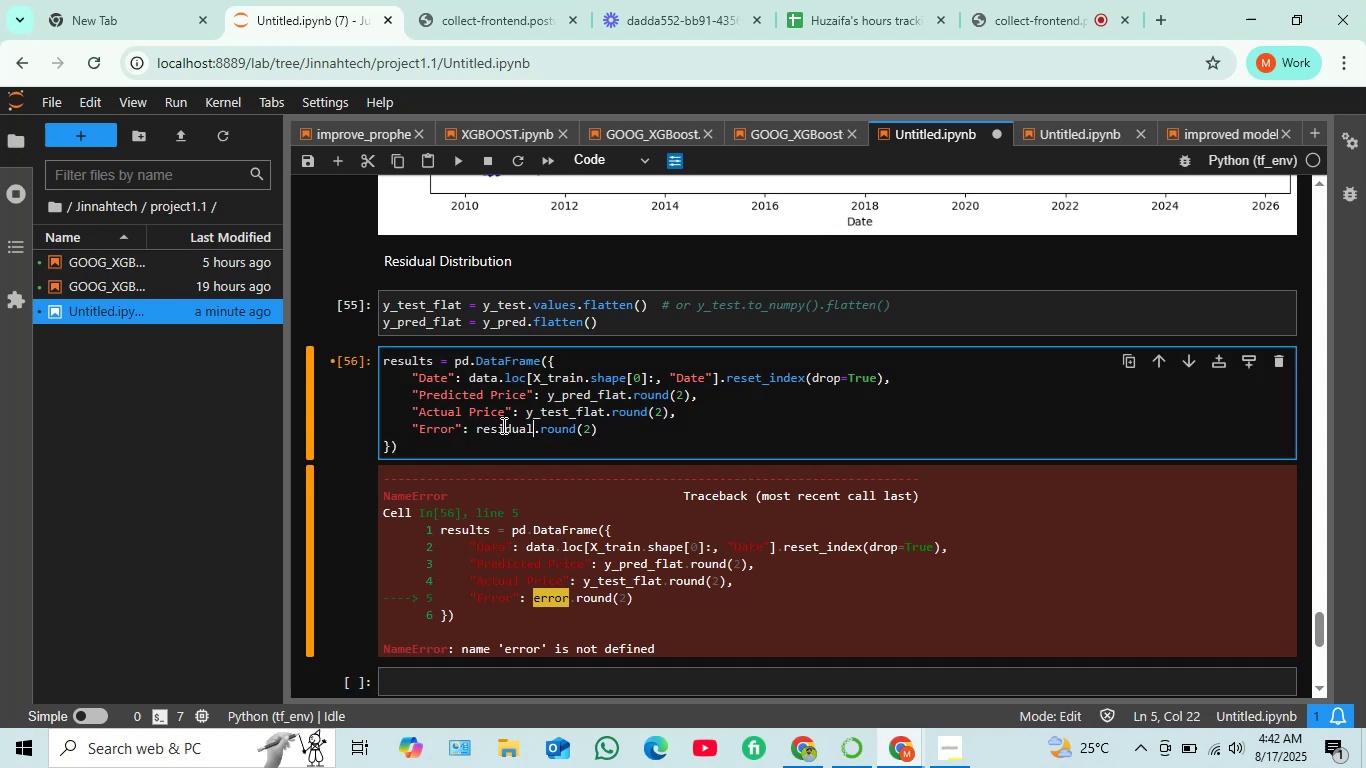 
key(S)
 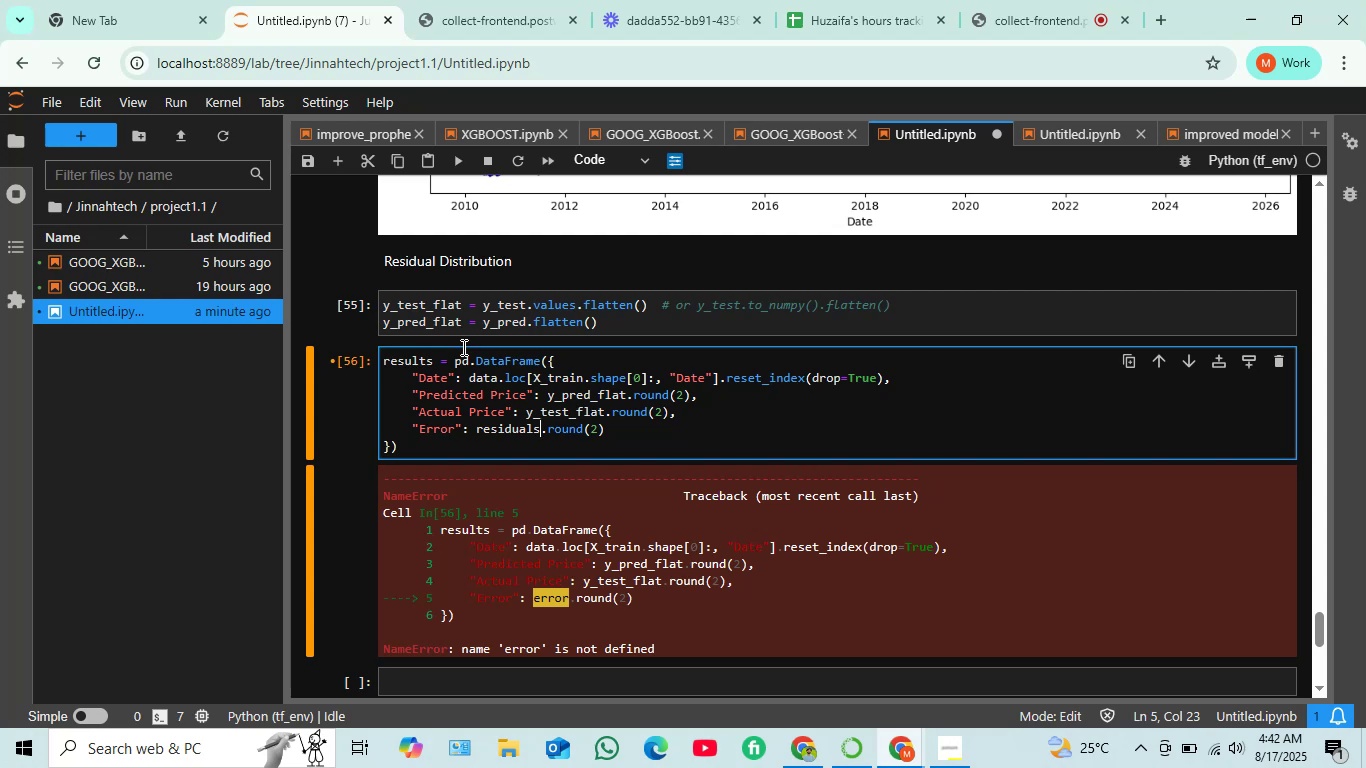 
wait(8.56)
 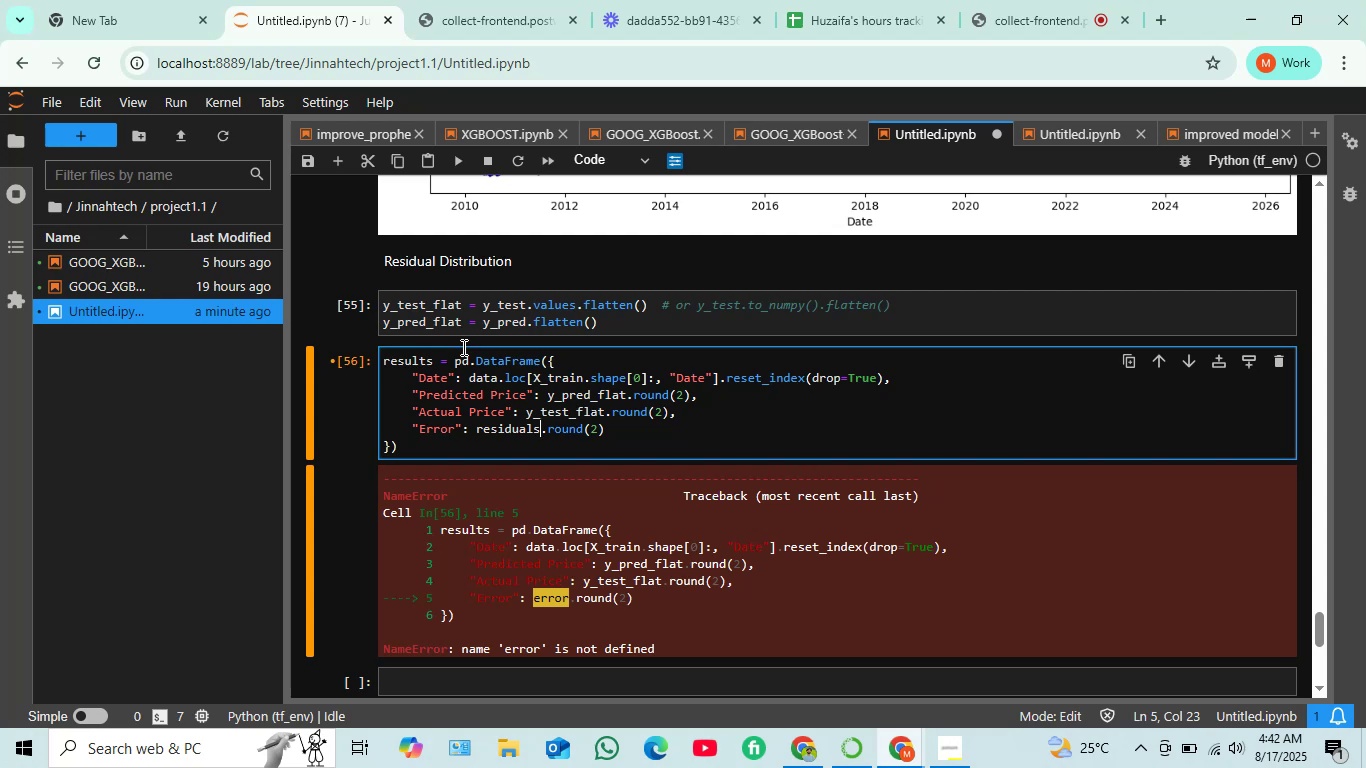 
left_click([608, 324])
 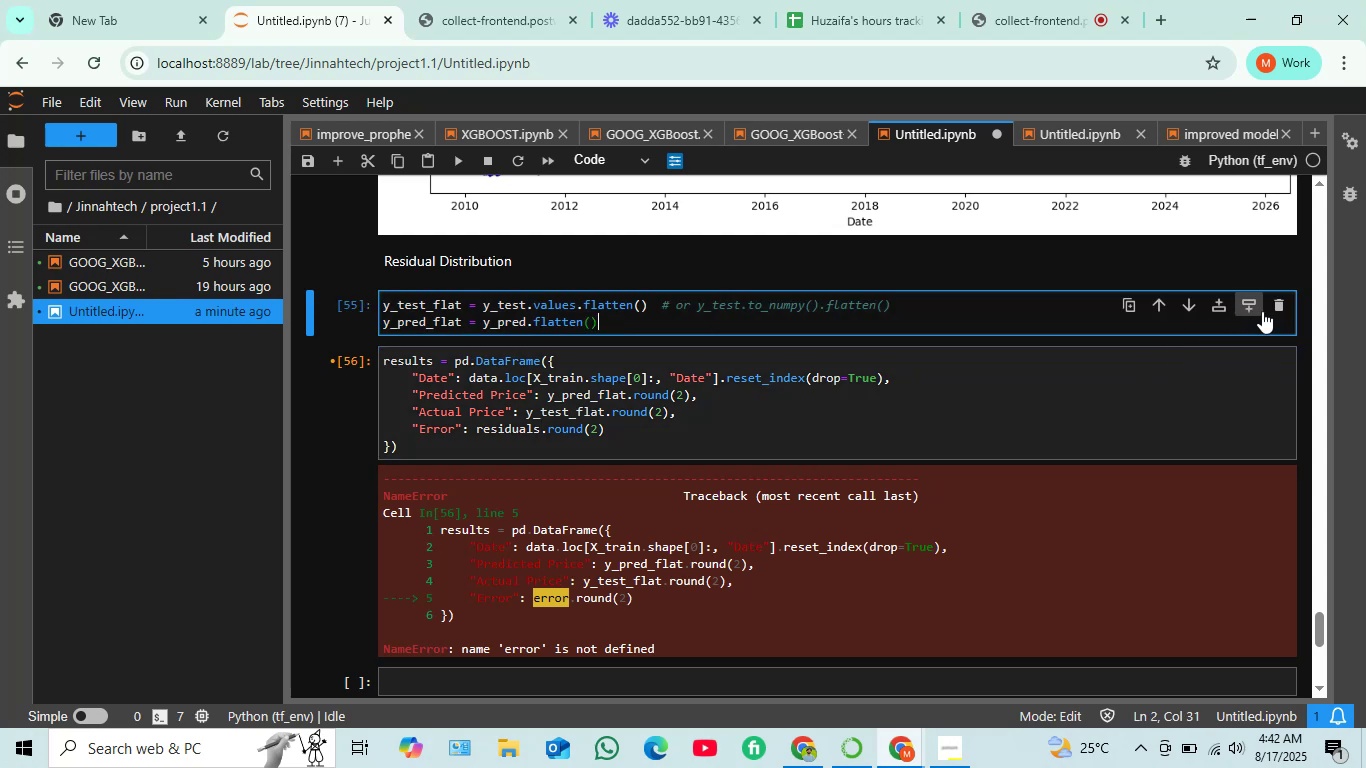 
left_click([1247, 309])
 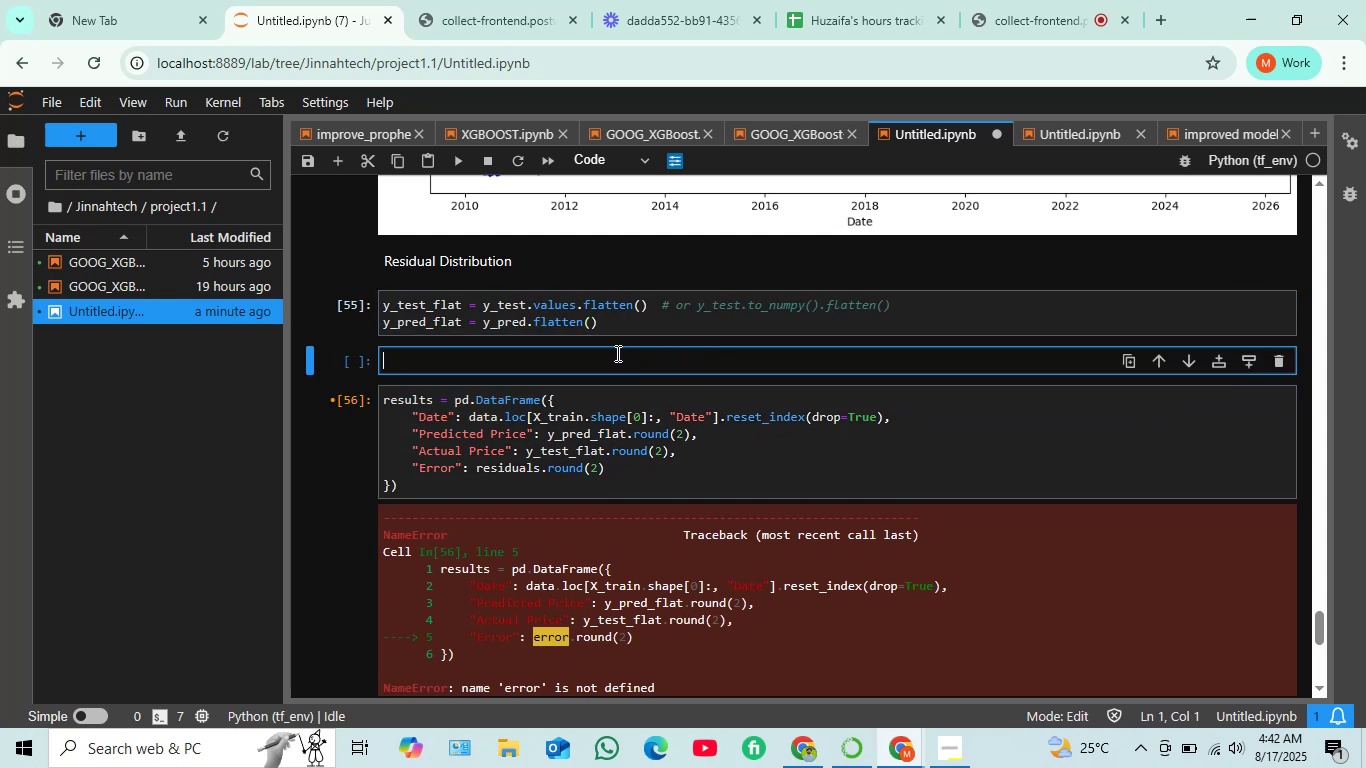 
type(residual= )
 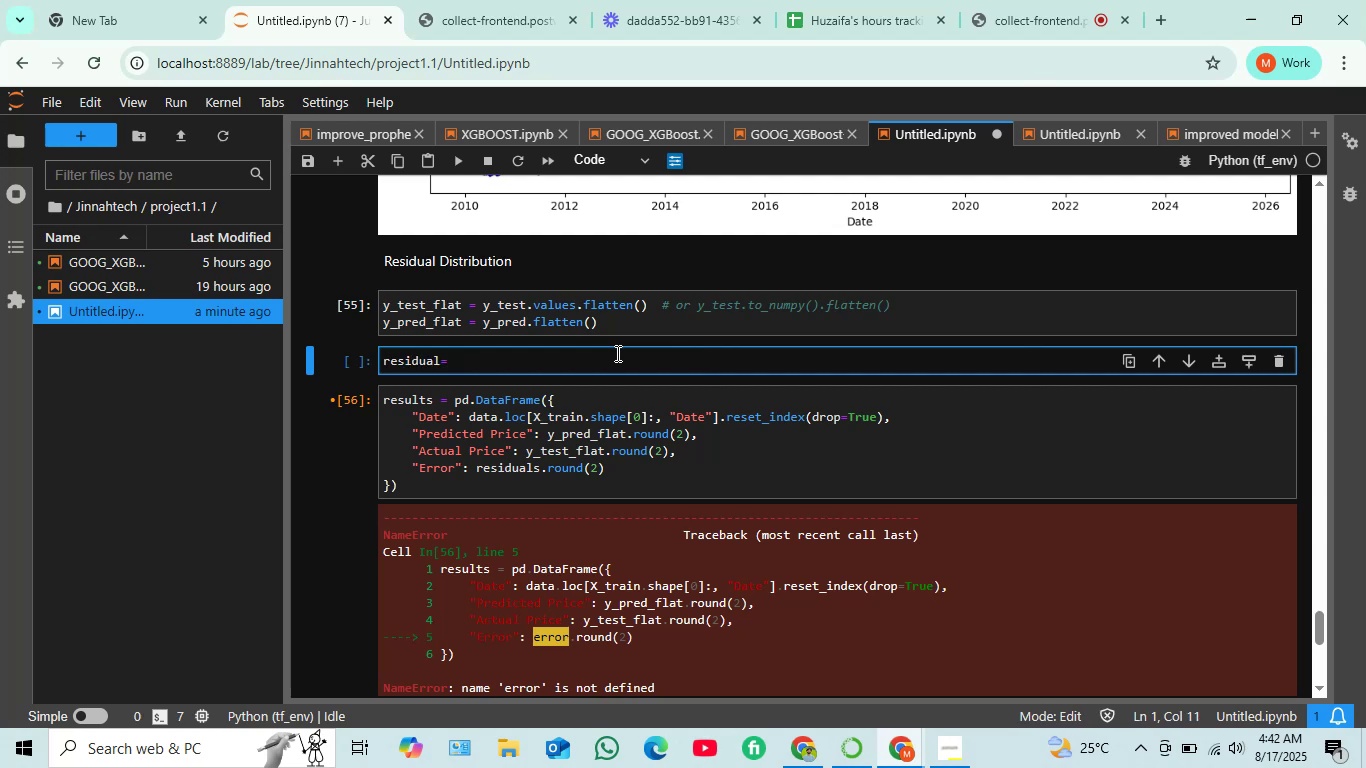 
key(Y)
 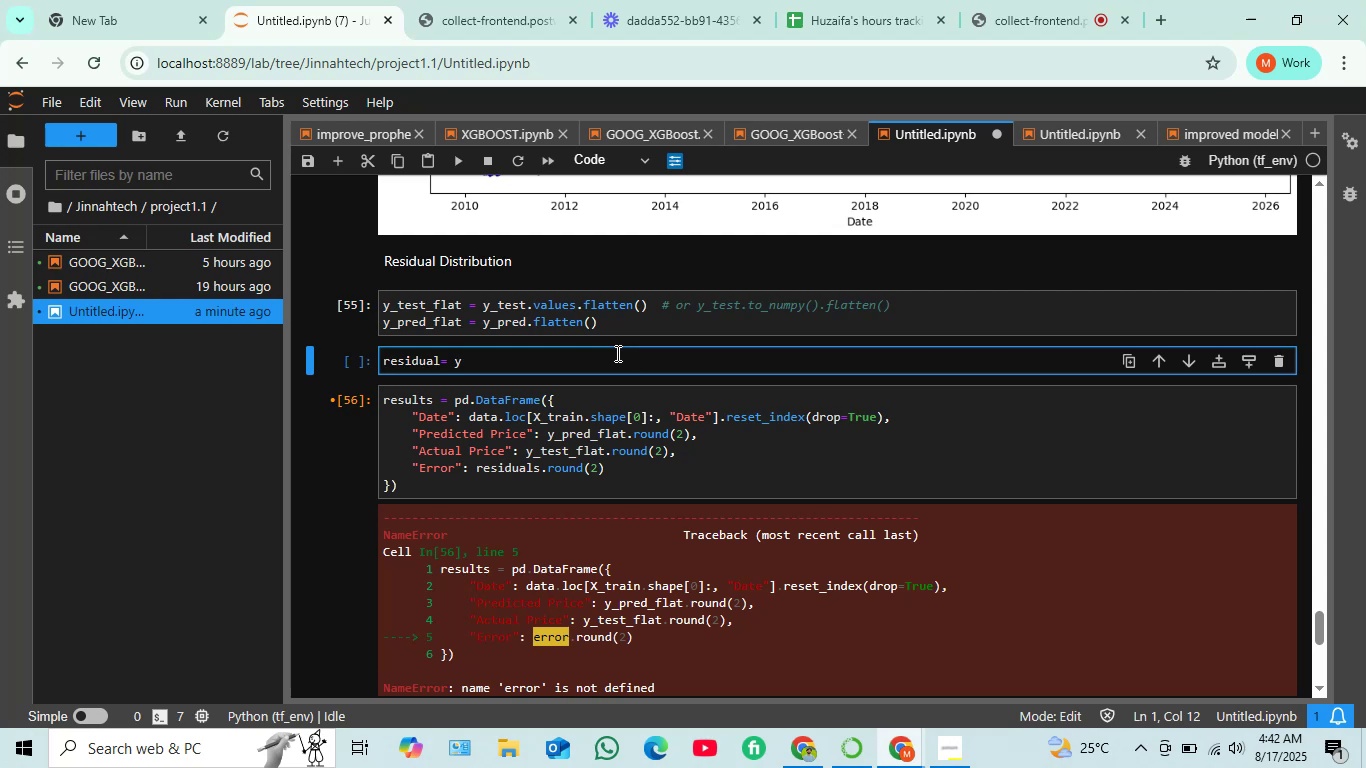 
key(Shift+Minus)
 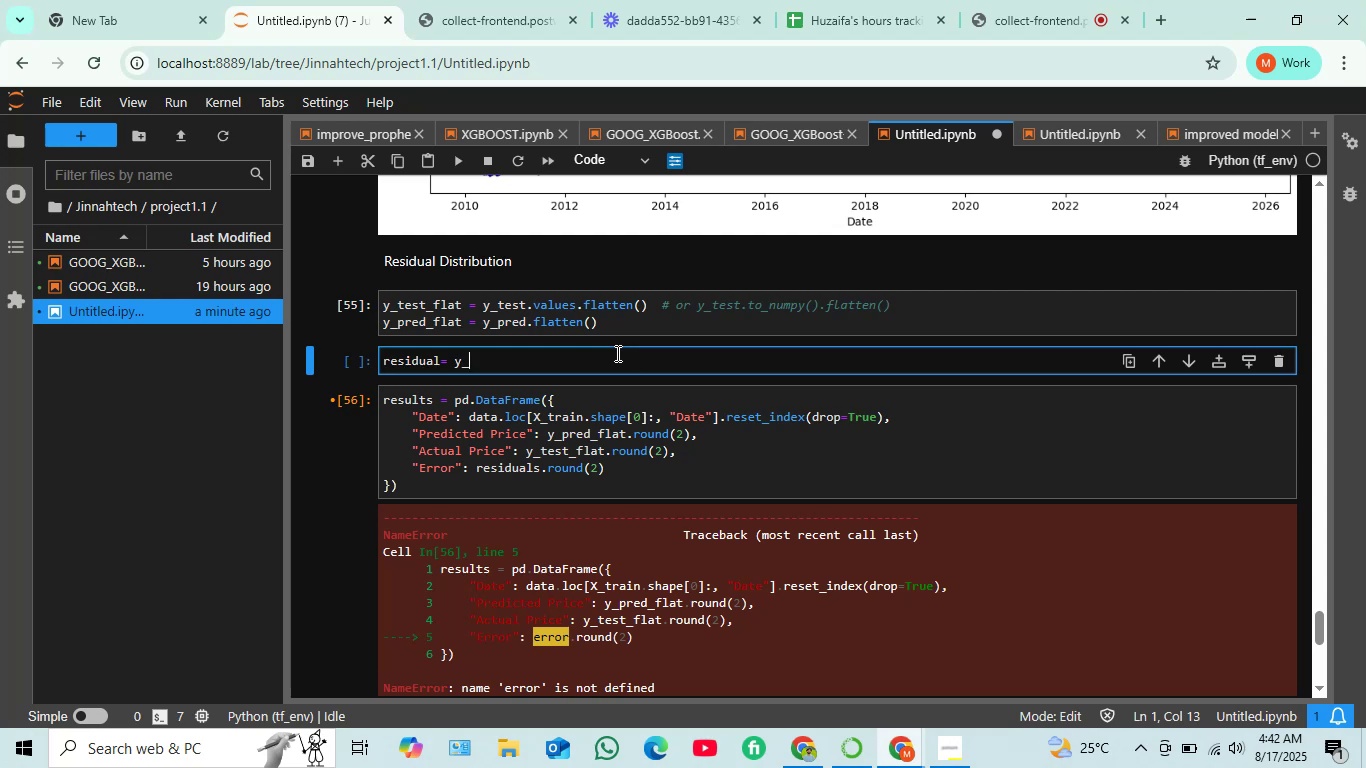 
key(Tab)
 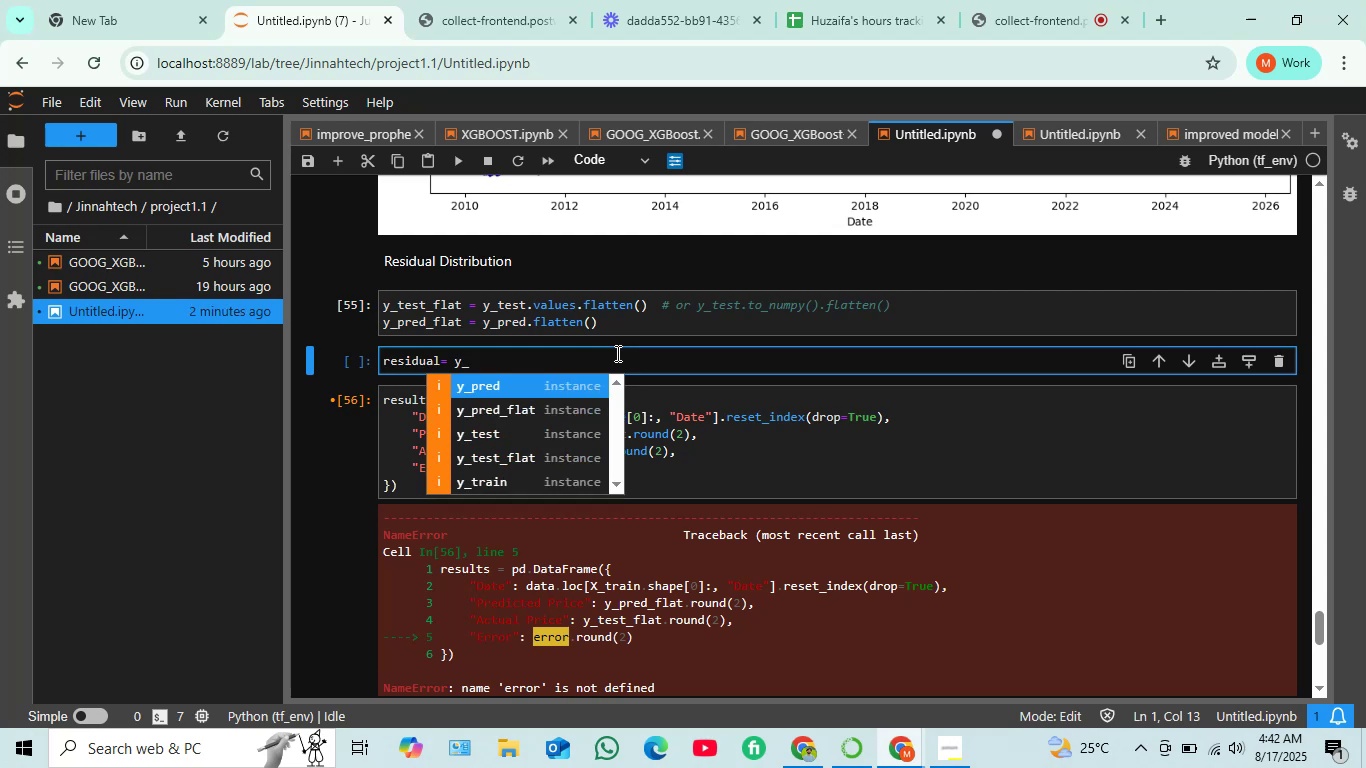 
key(ArrowDown)
 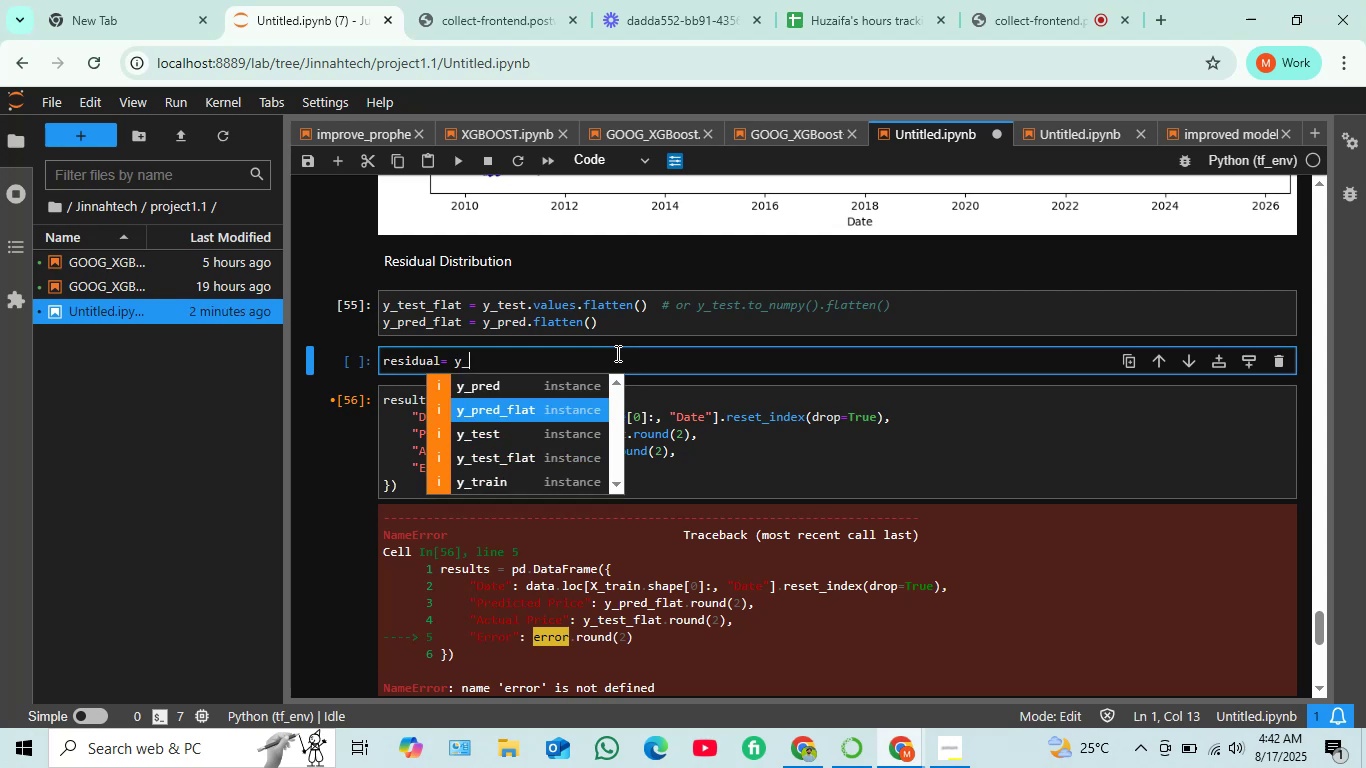 
key(ArrowDown)
 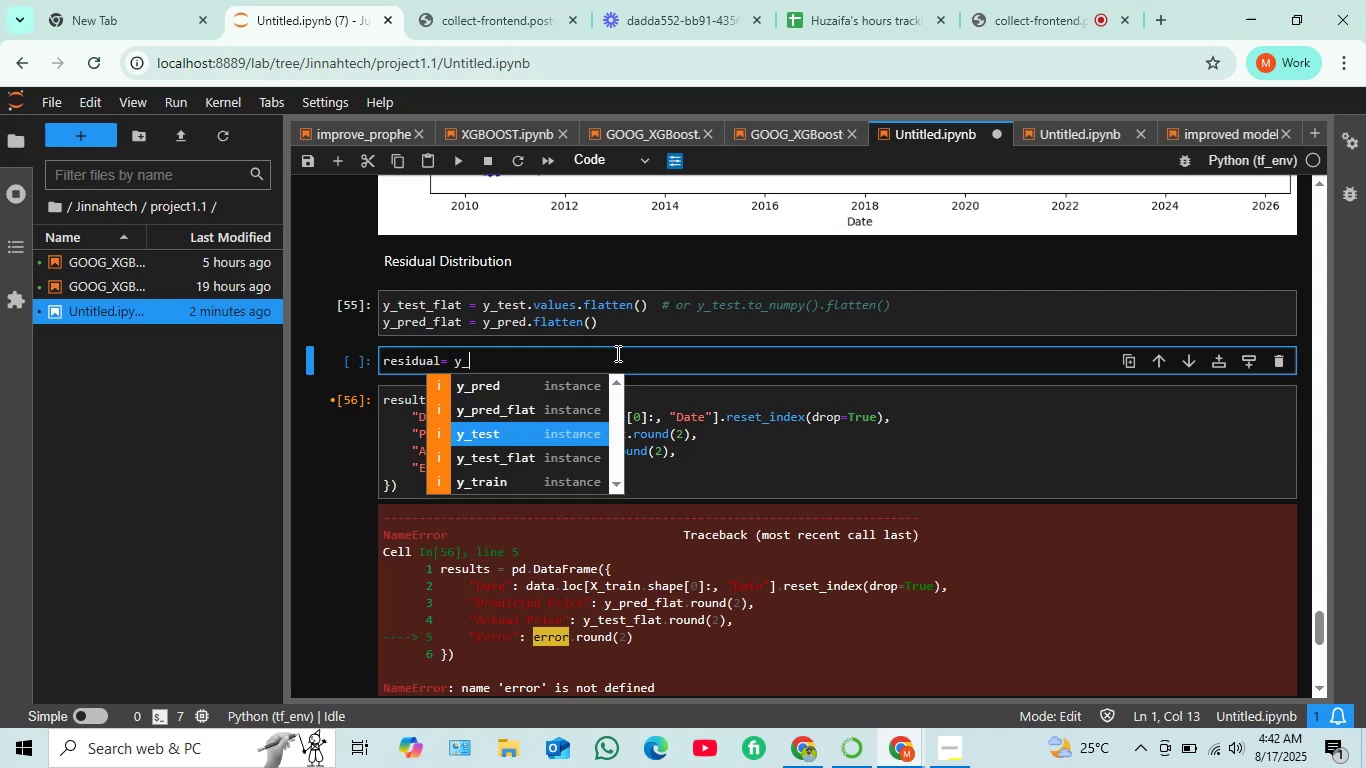 
key(ArrowDown)
 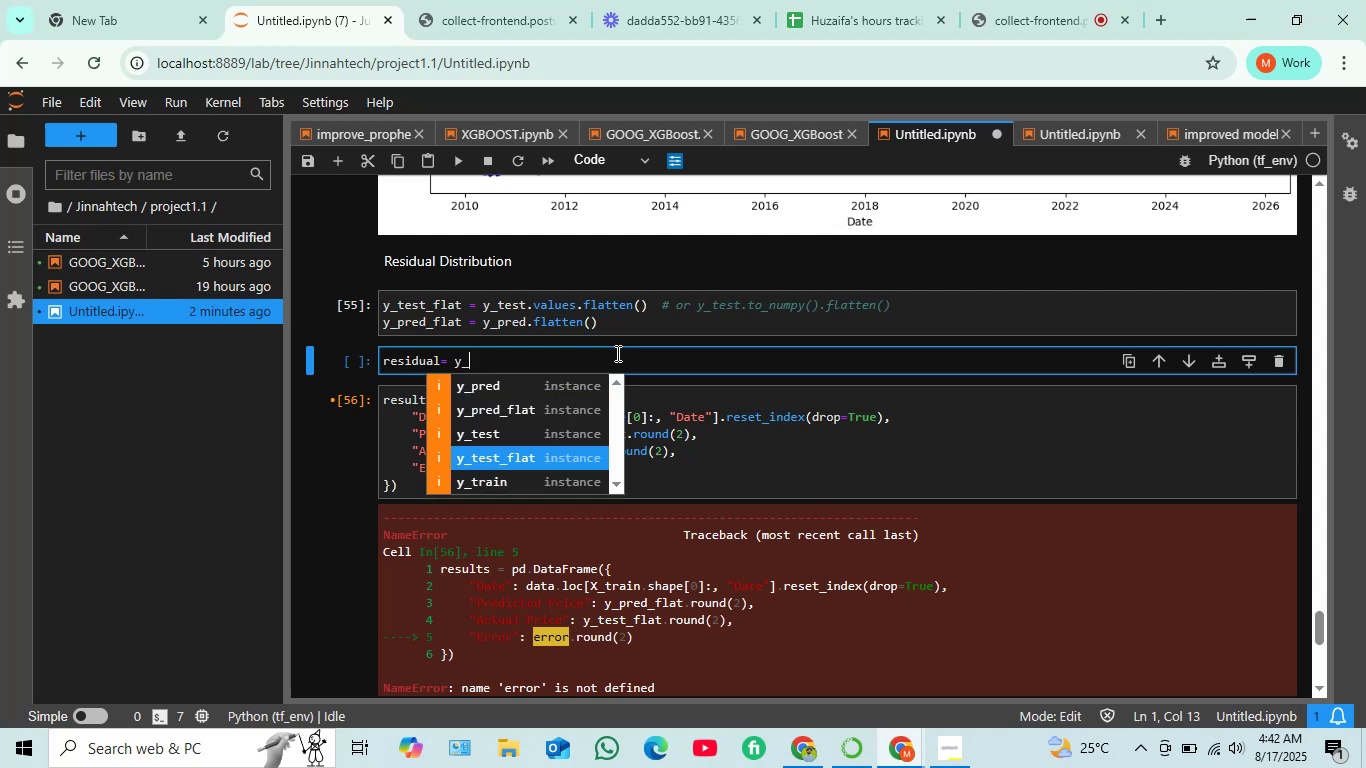 
key(Enter)
 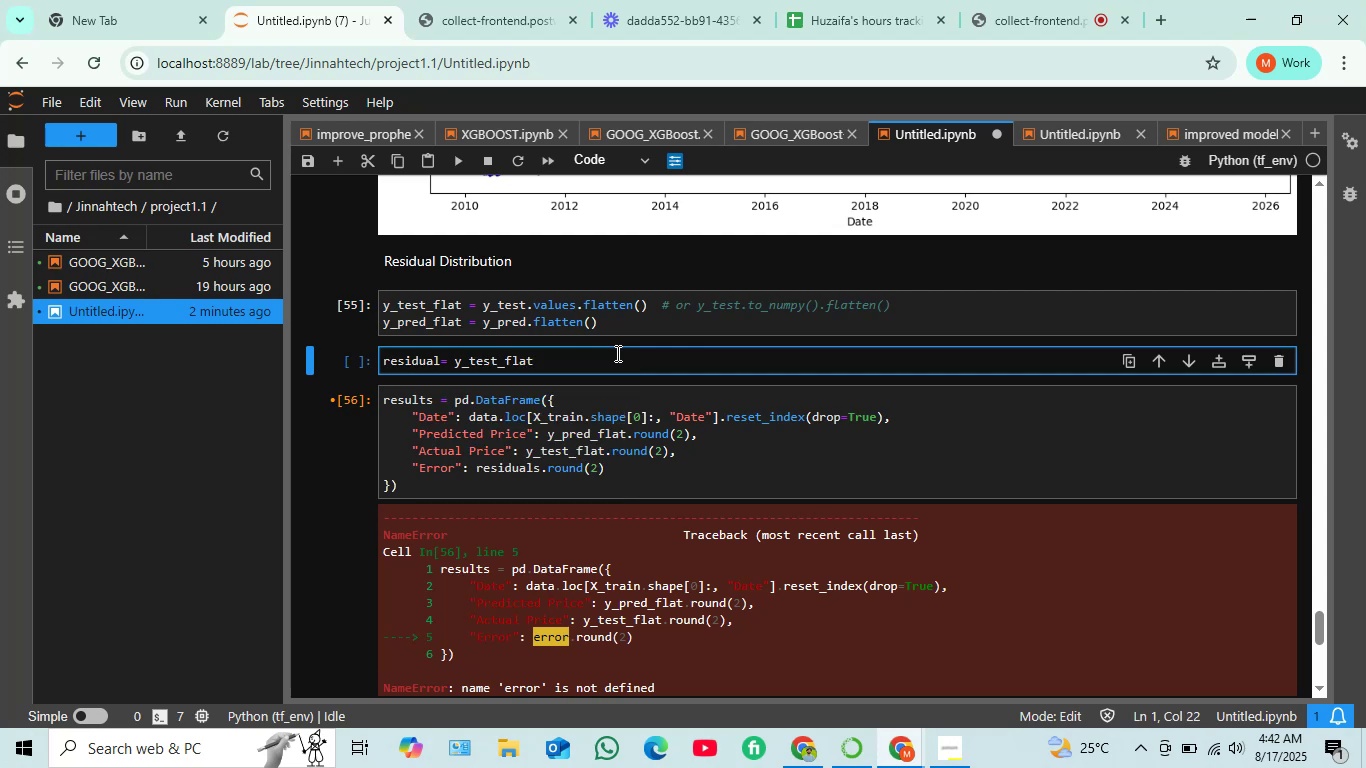 
type( - y_pred_flat)
 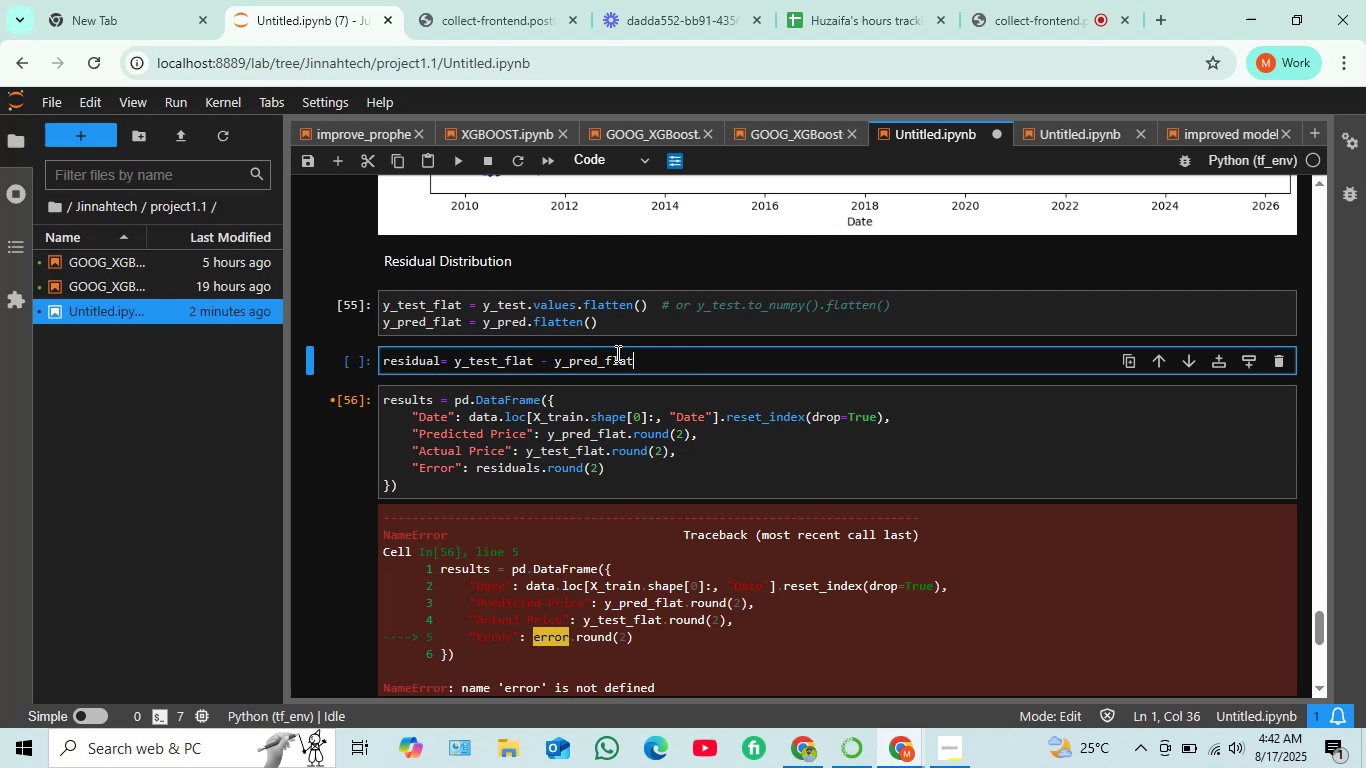 
key(Shift+Enter)
 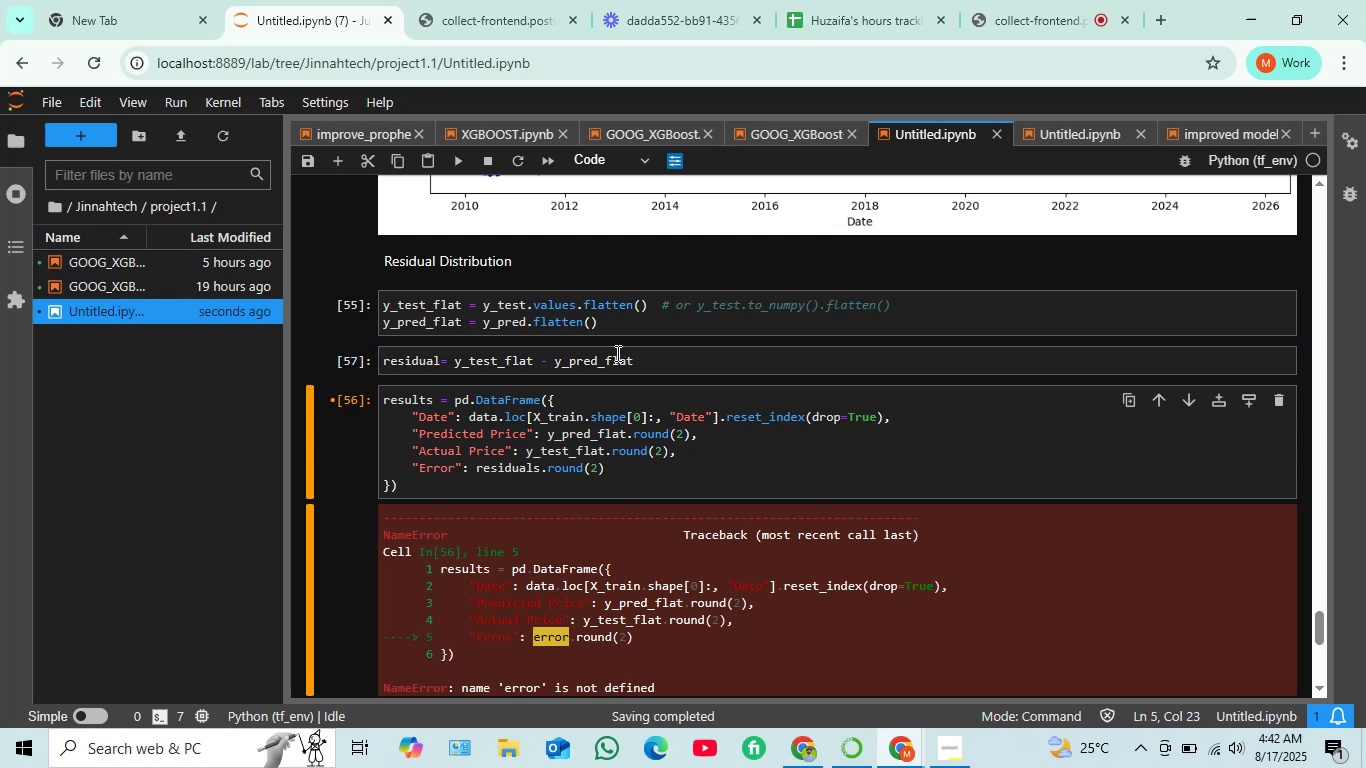 
key(Shift+ShiftRight)
 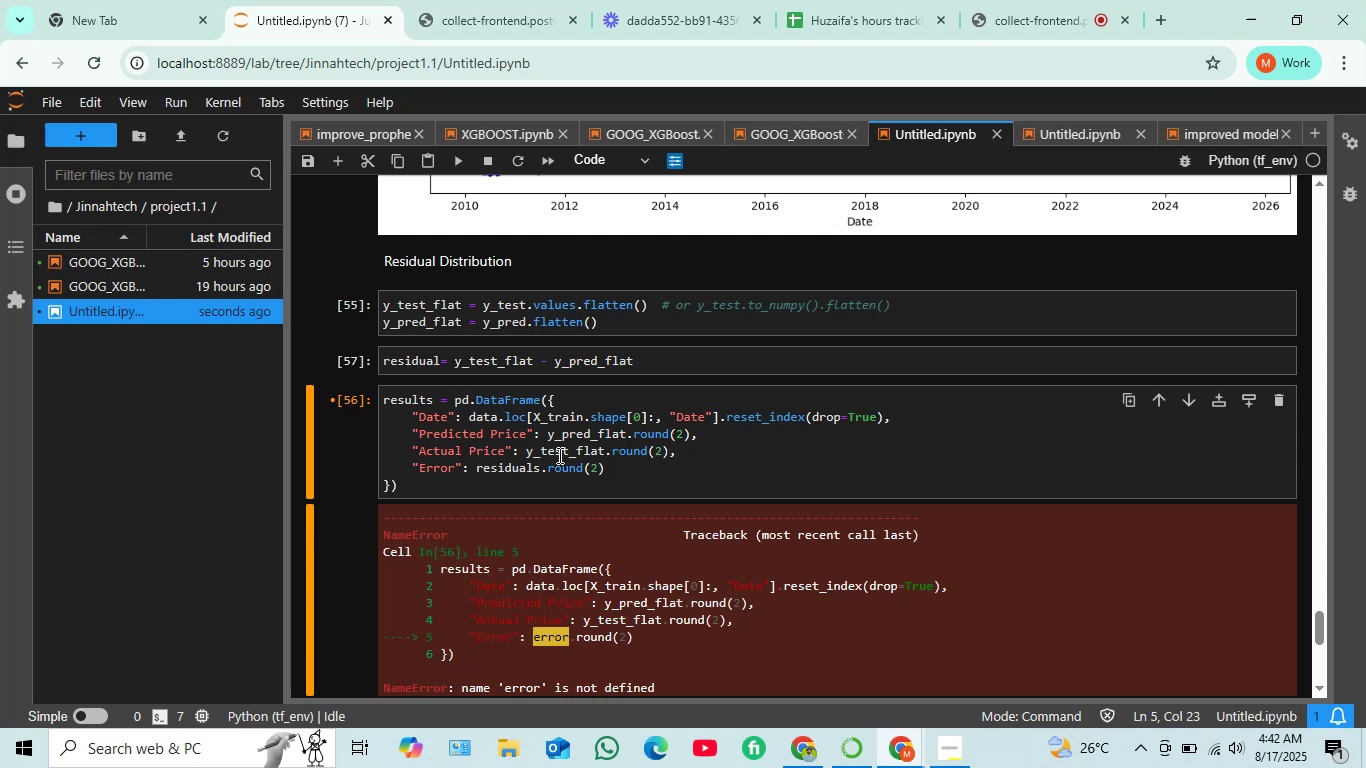 
left_click([529, 466])
 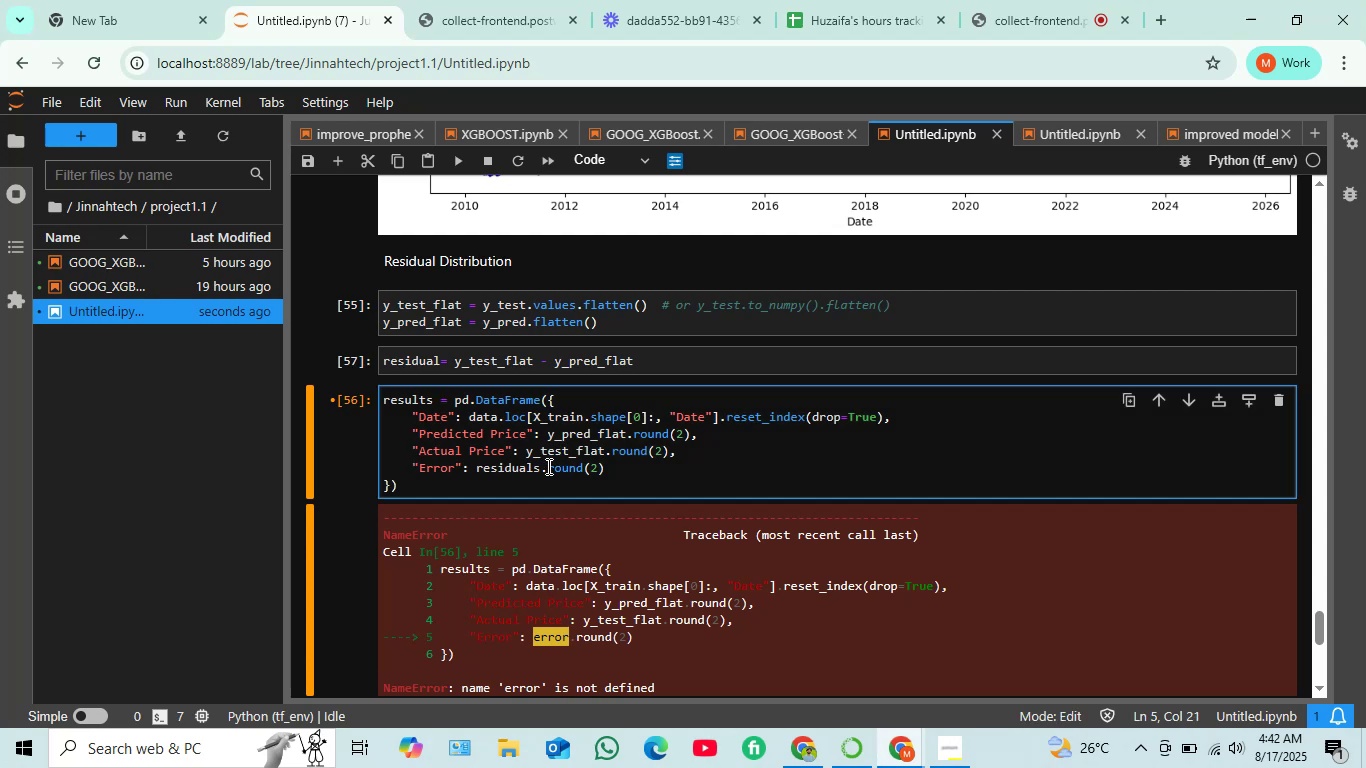 
left_click([547, 466])
 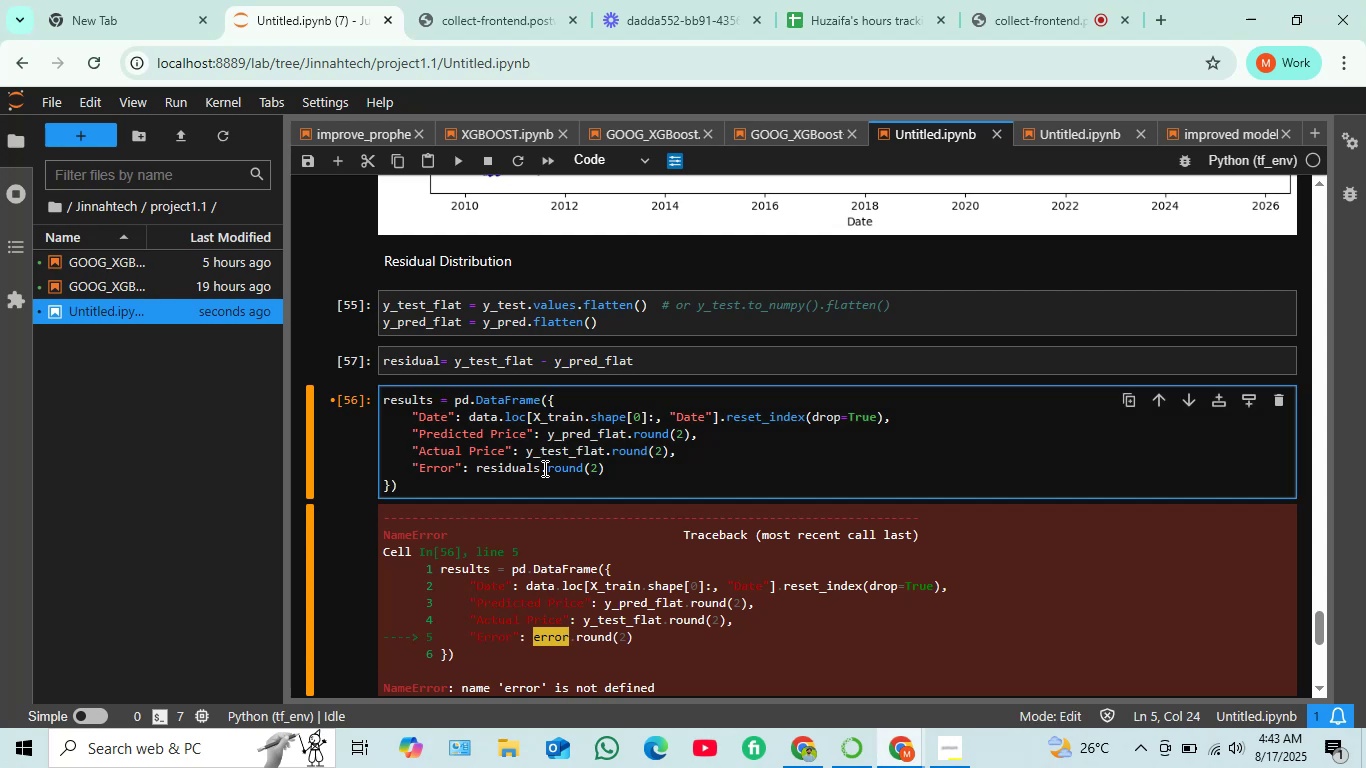 
left_click([541, 468])
 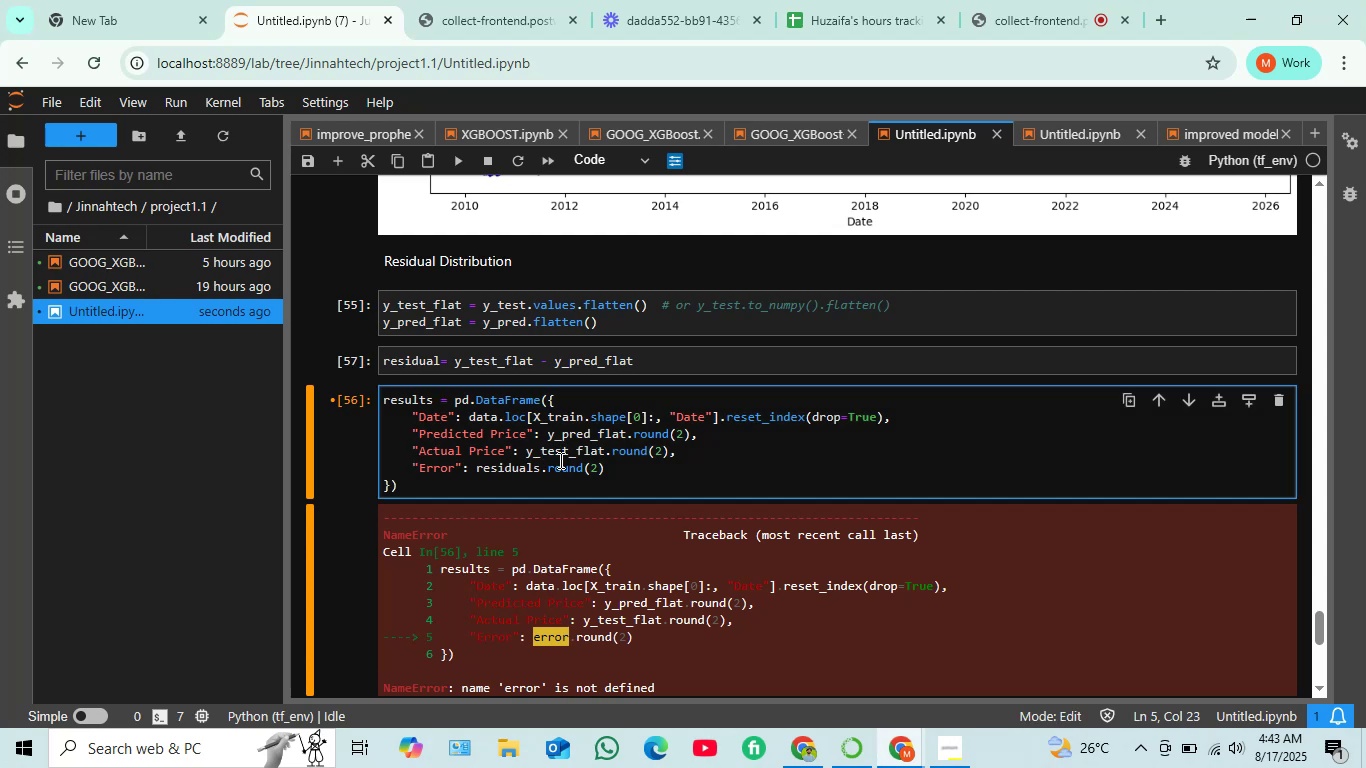 
key(Backspace)
 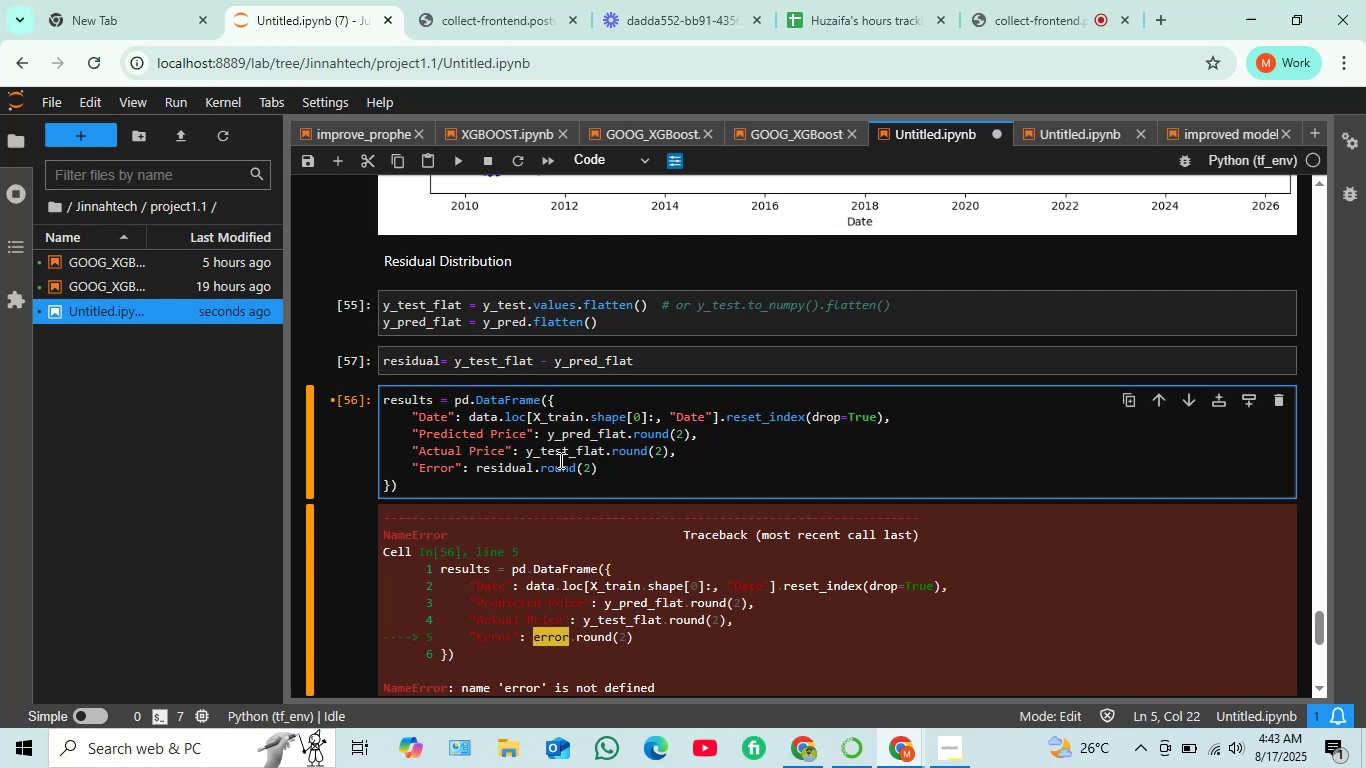 
key(Shift+ShiftRight)
 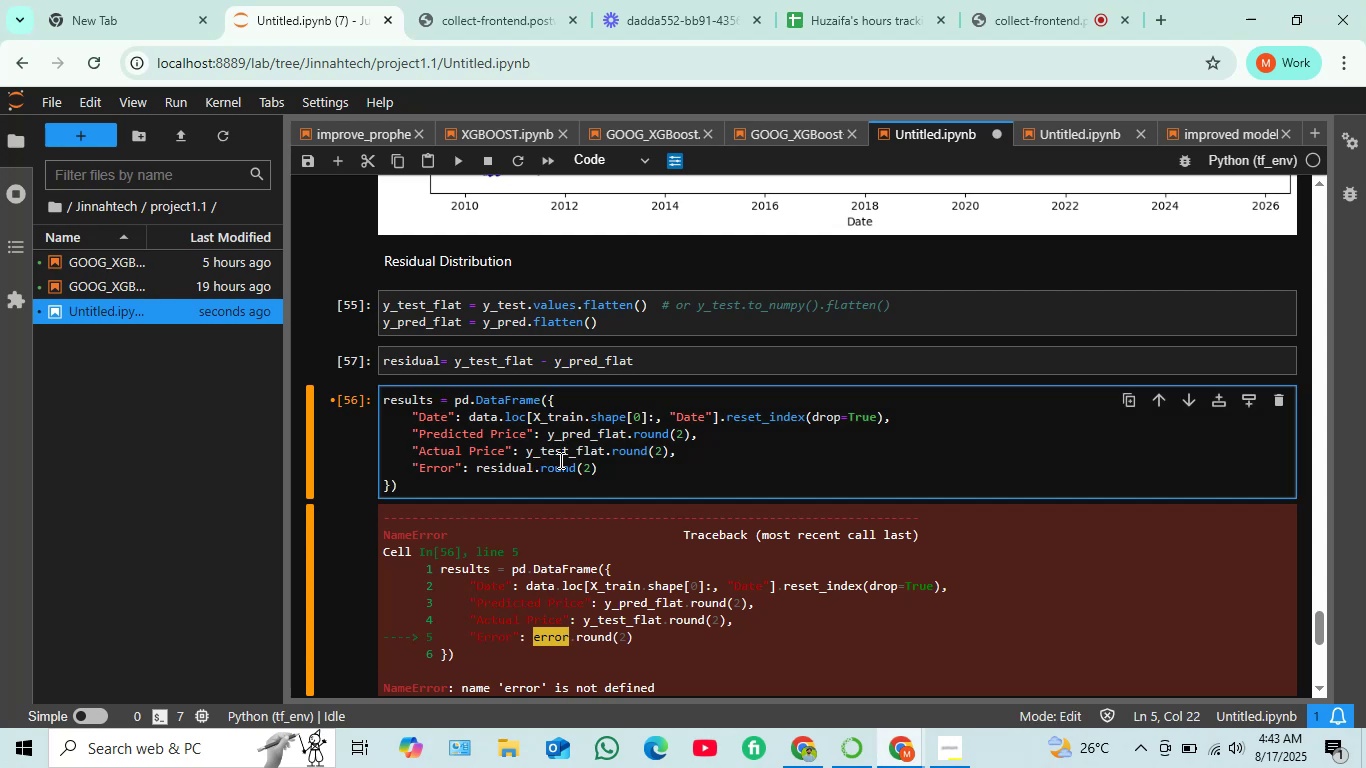 
key(Shift+Enter)
 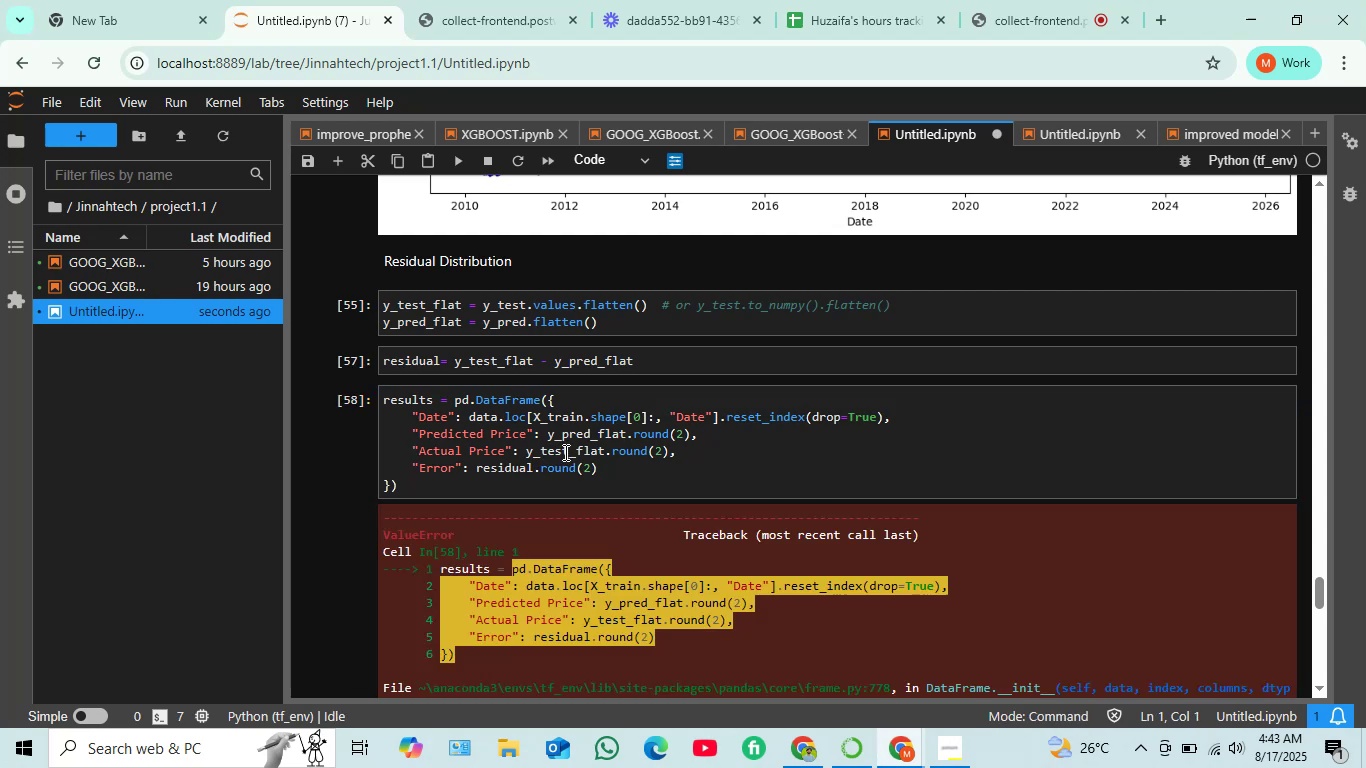 
scroll: coordinate [564, 451], scroll_direction: down, amount: 2.0
 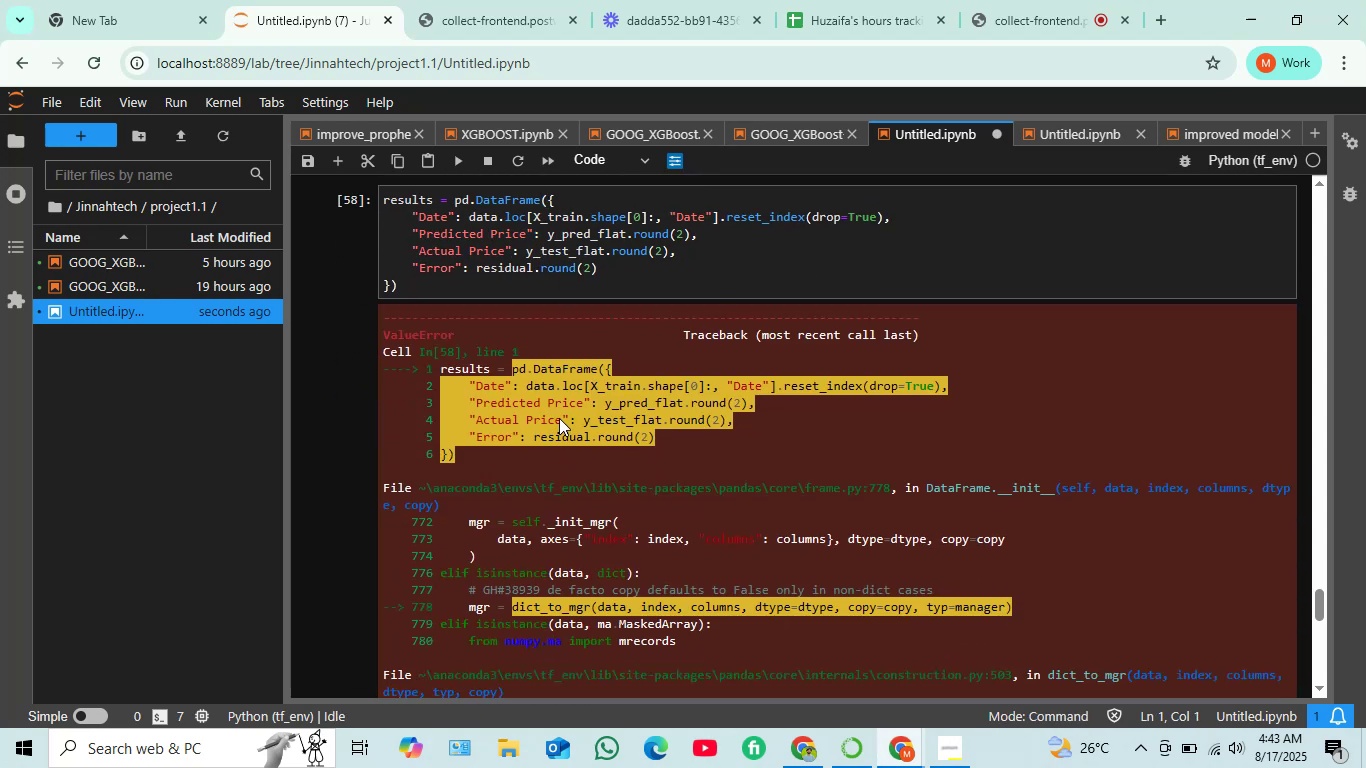 
scroll: coordinate [564, 376], scroll_direction: up, amount: 1.0
 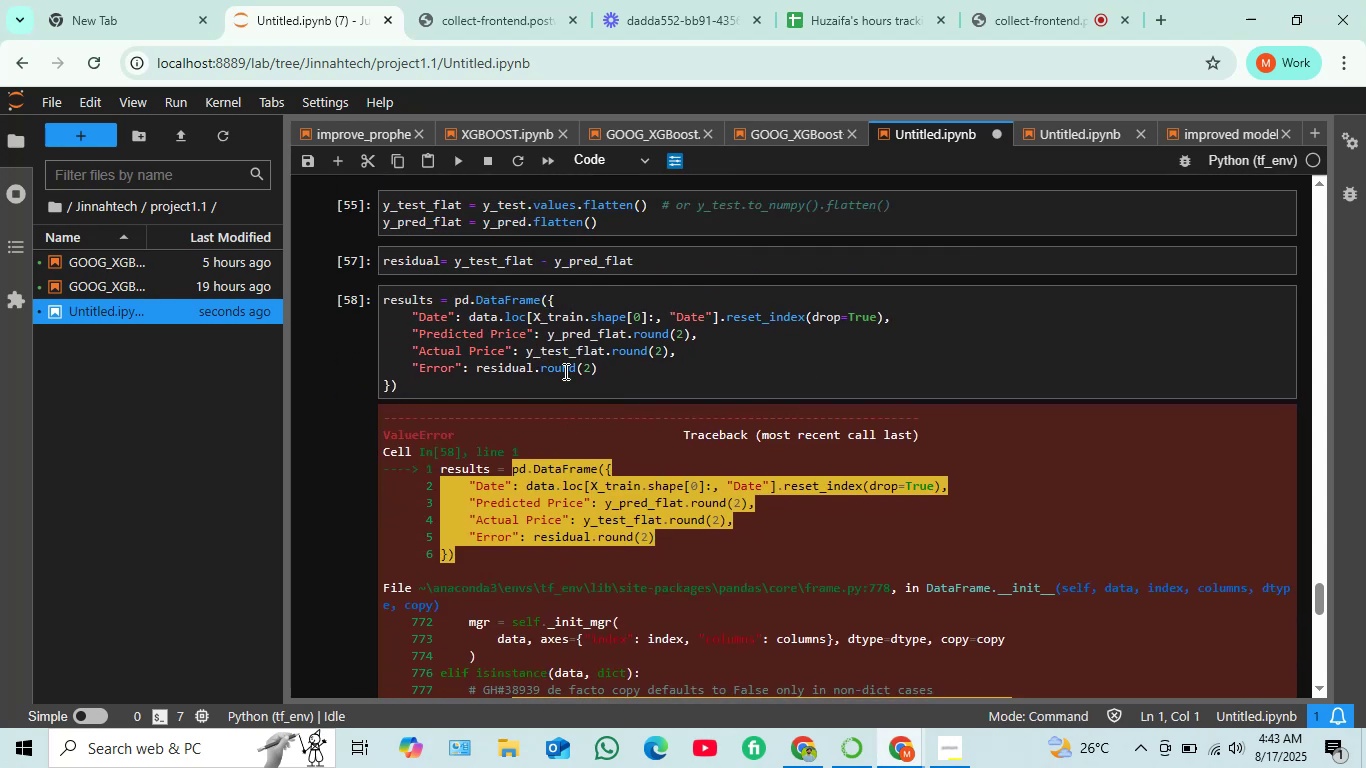 
scroll: coordinate [572, 344], scroll_direction: down, amount: 8.0
 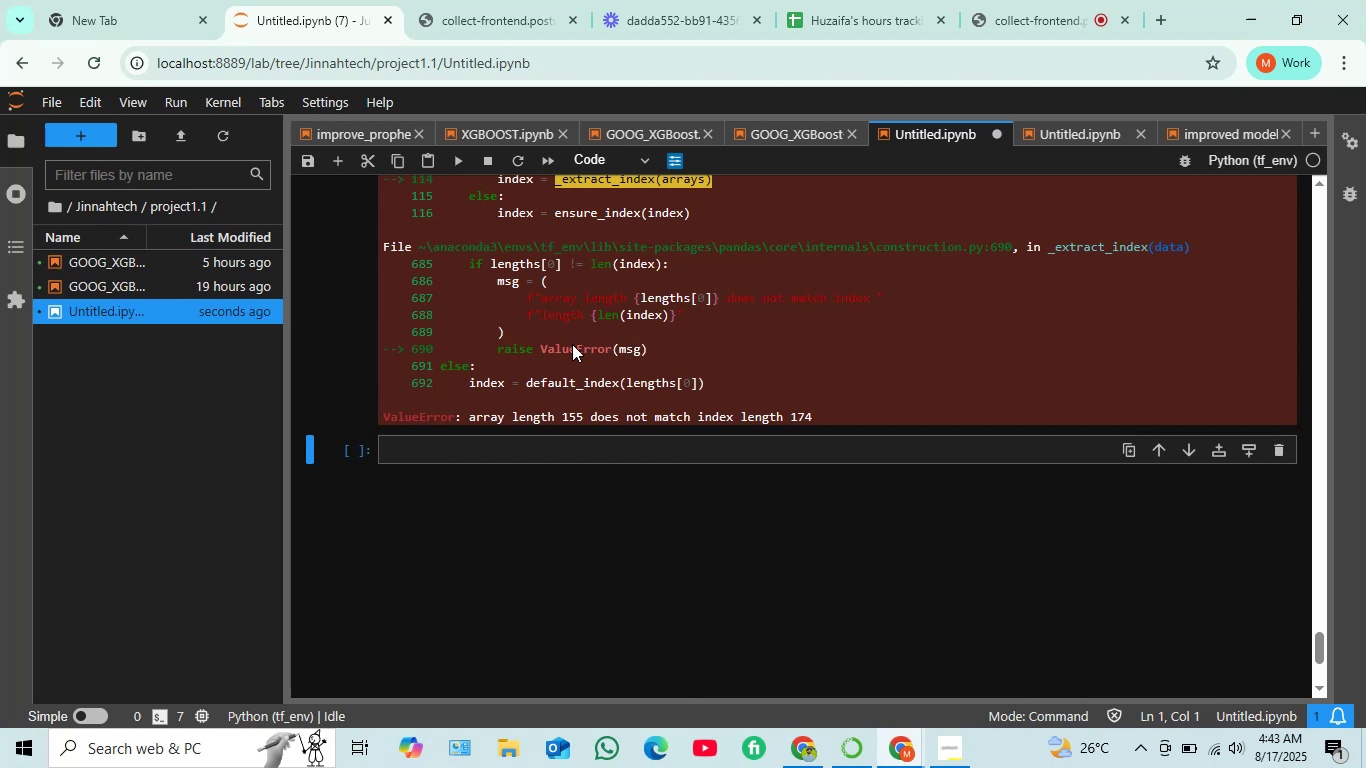 
scroll: coordinate [577, 328], scroll_direction: up, amount: 7.0
 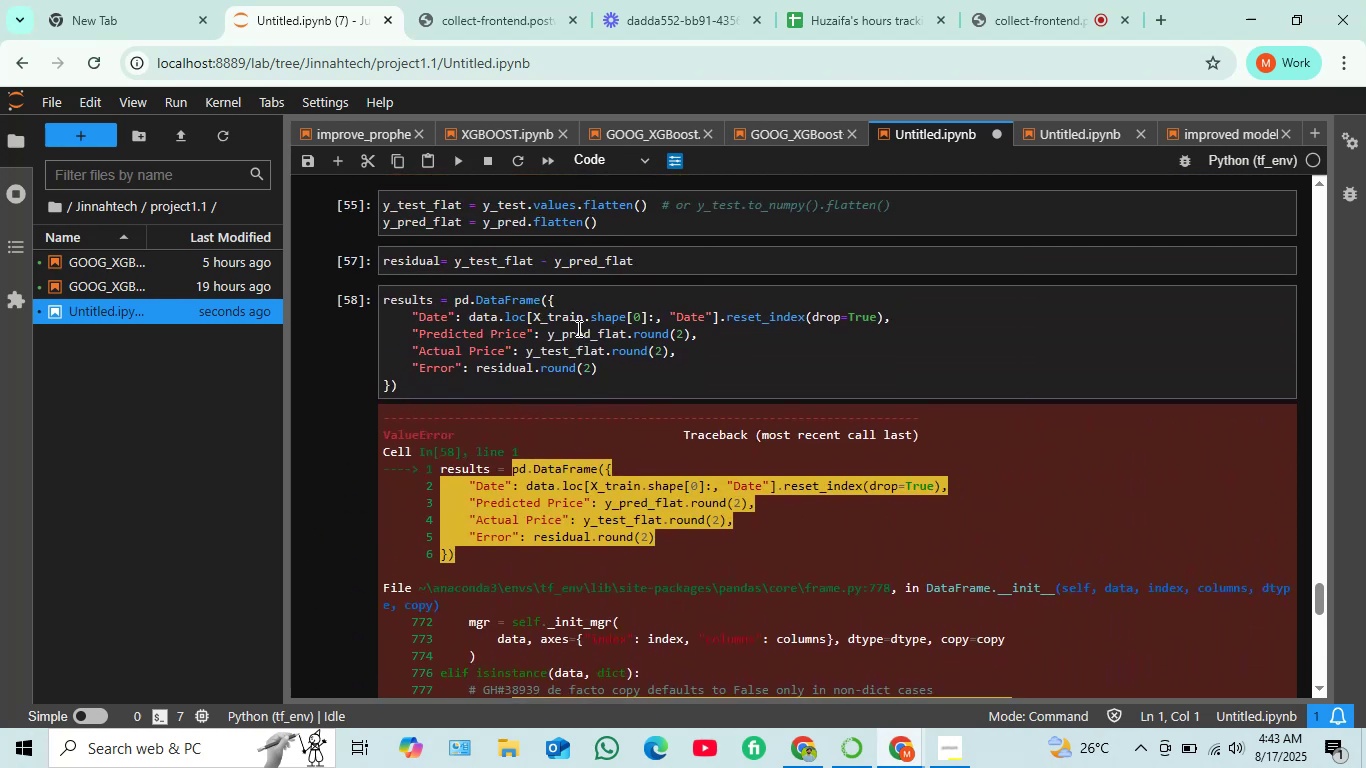 
scroll: coordinate [577, 328], scroll_direction: down, amount: 8.0
 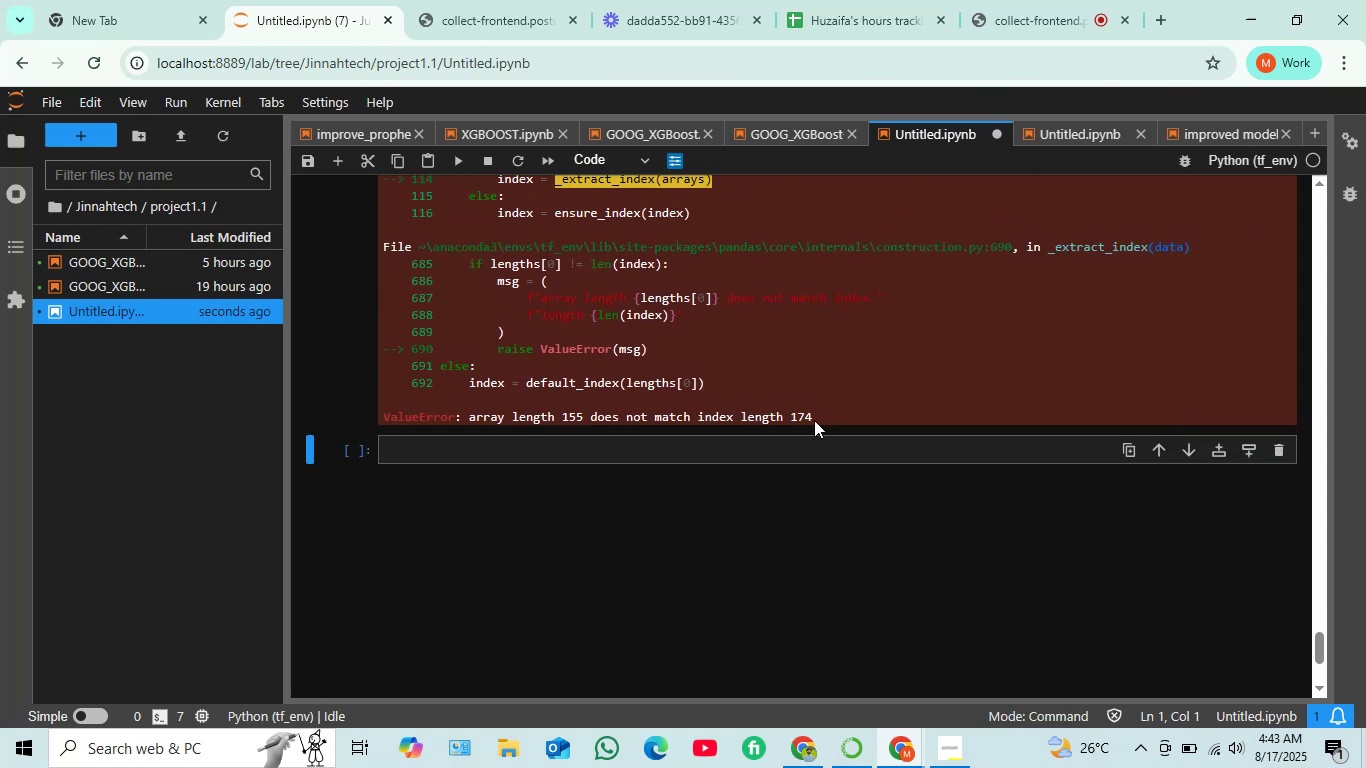 
left_click_drag(start_coordinate=[818, 417], to_coordinate=[384, 466])
 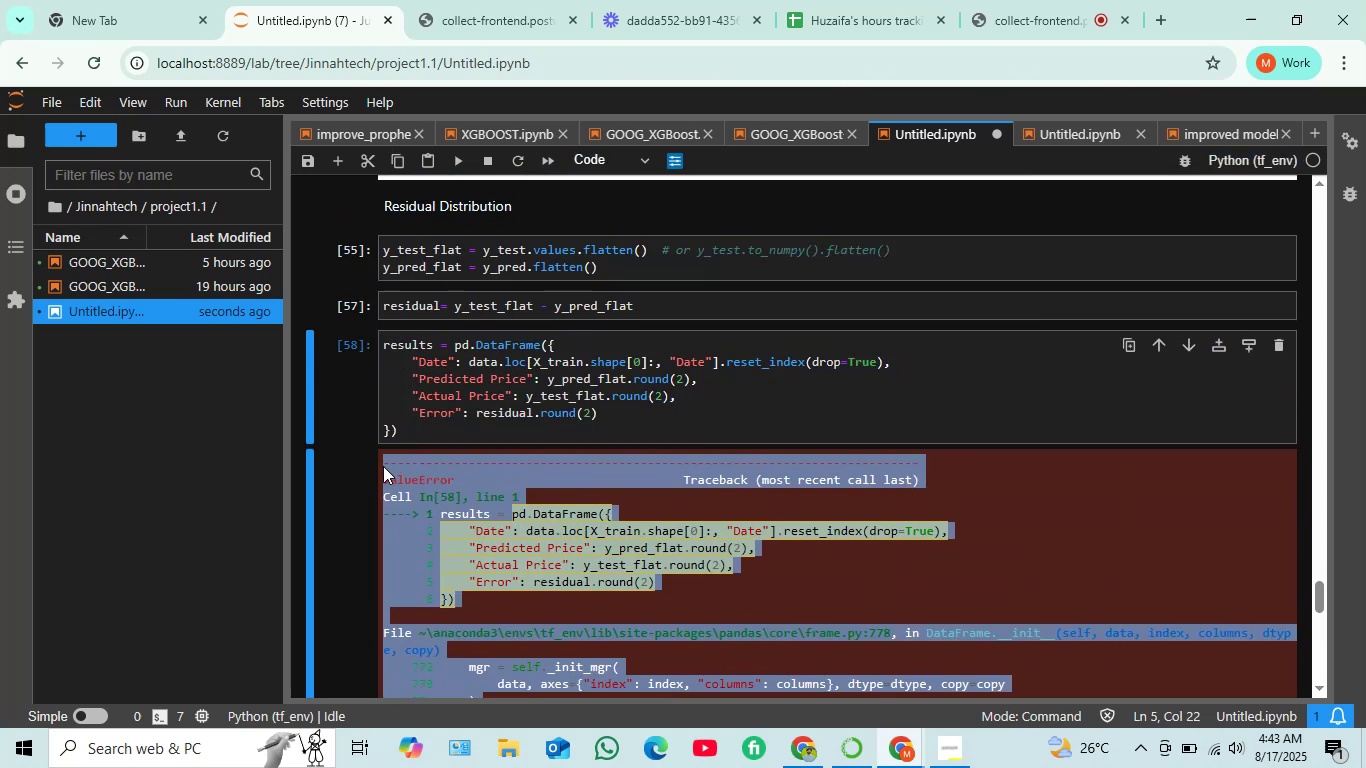 
key(Control+C)
 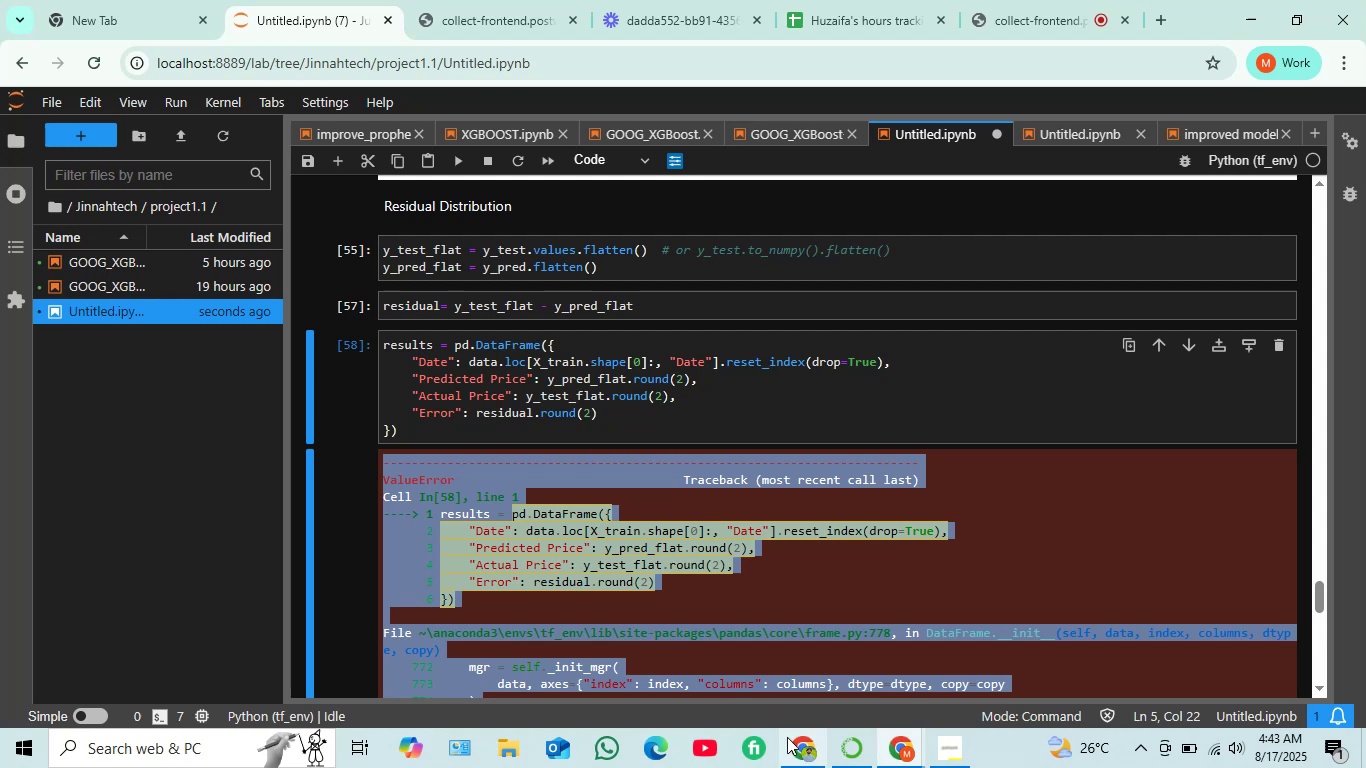 
left_click([800, 753])
 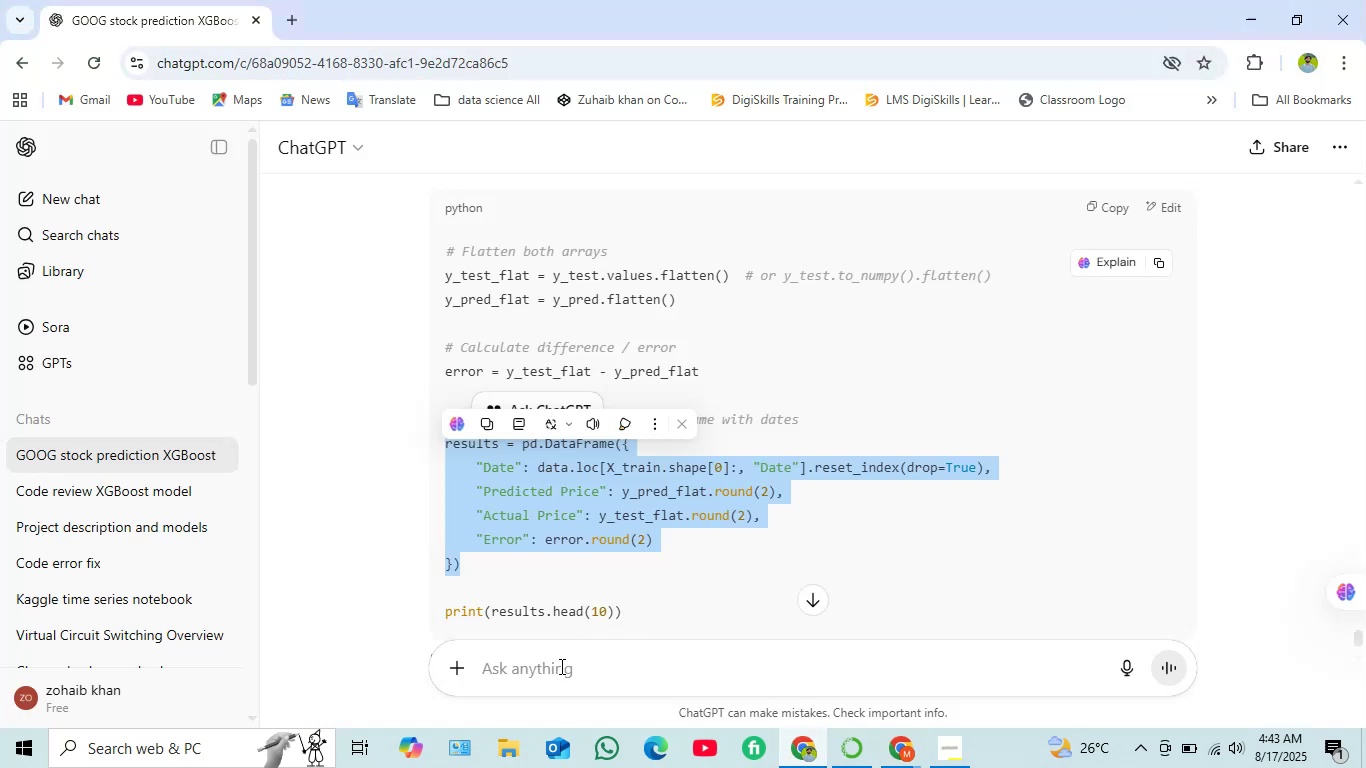 
left_click([561, 667])
 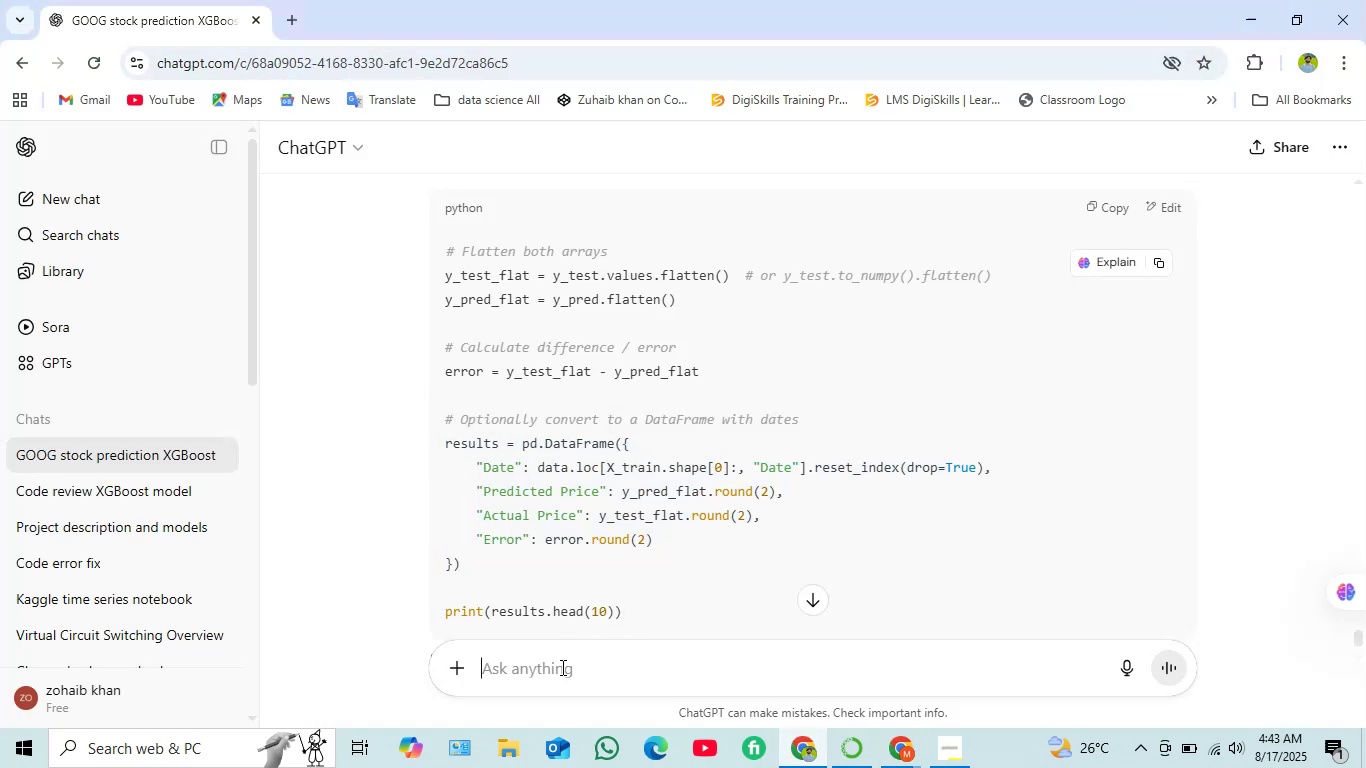 
key(Control+V)
 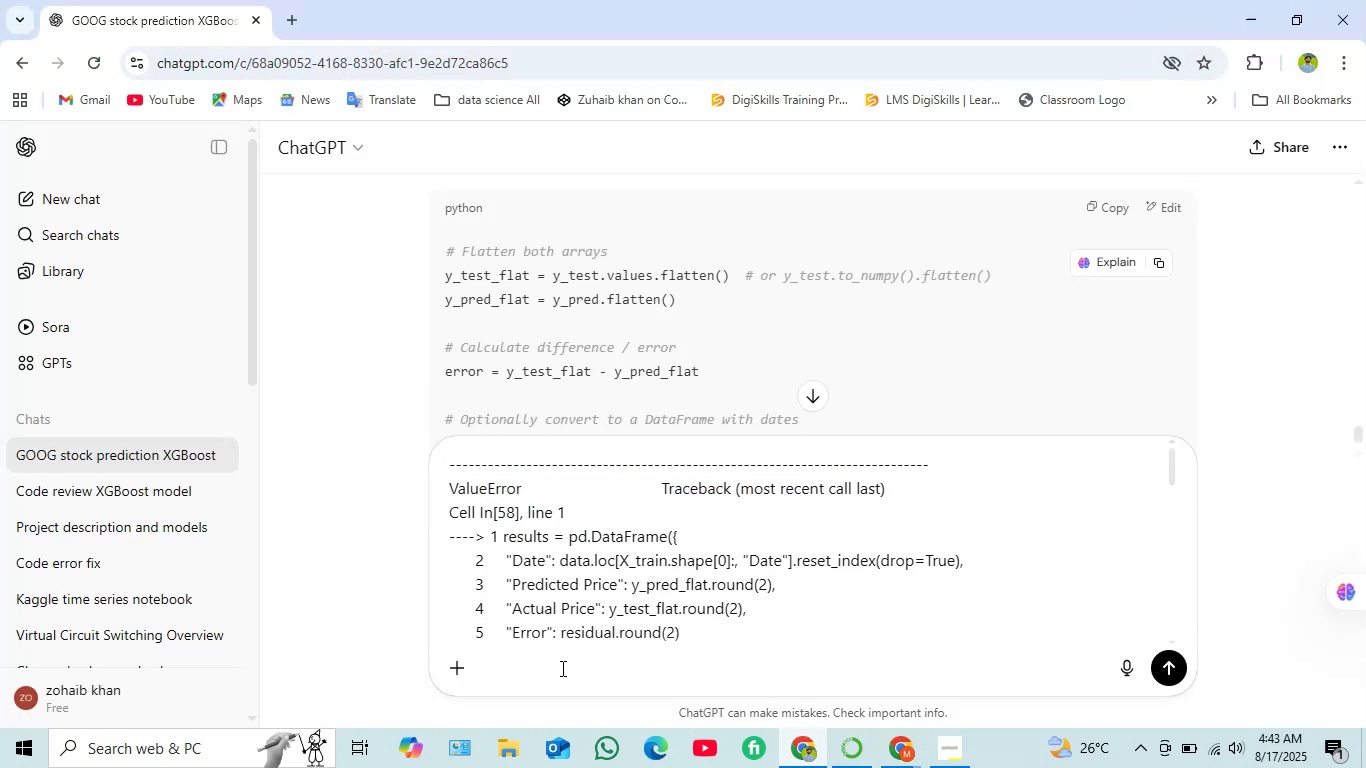 
key(Enter)
 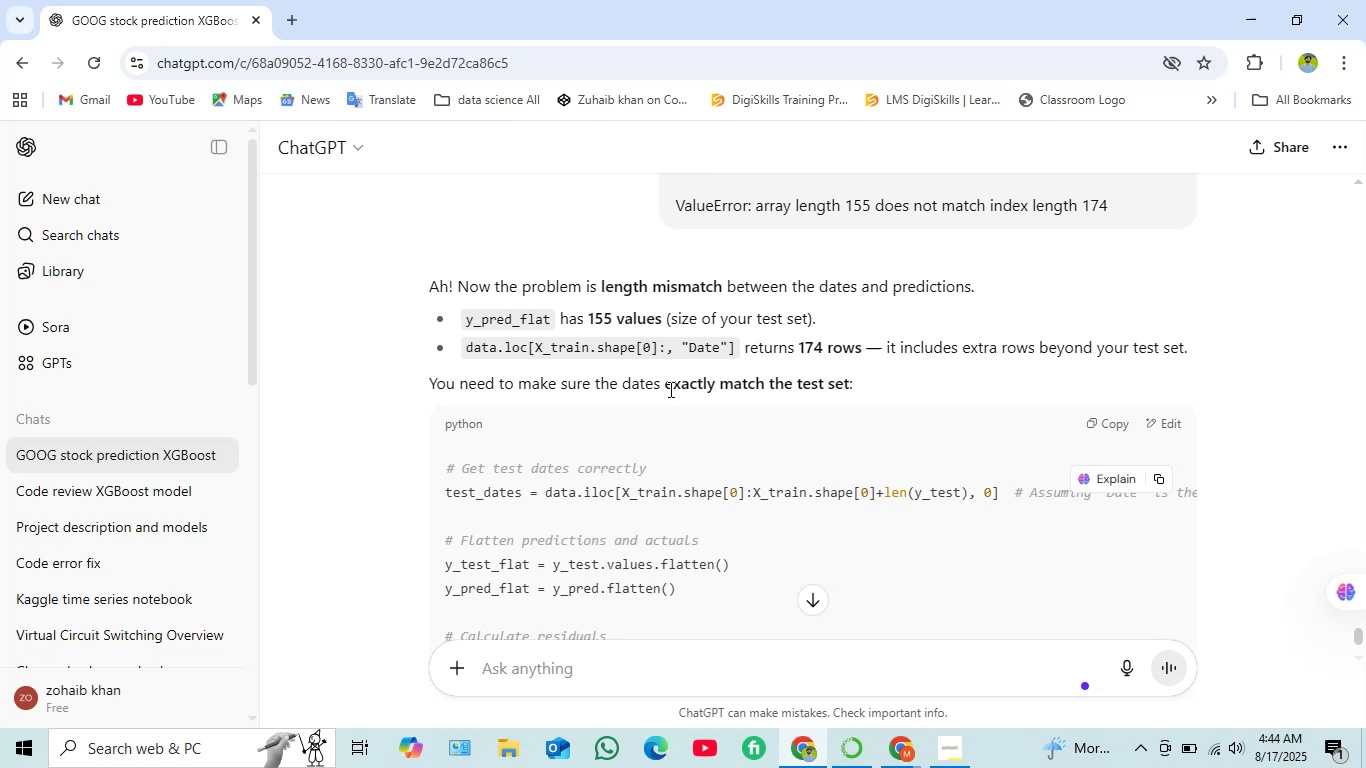 
wait(44.21)
 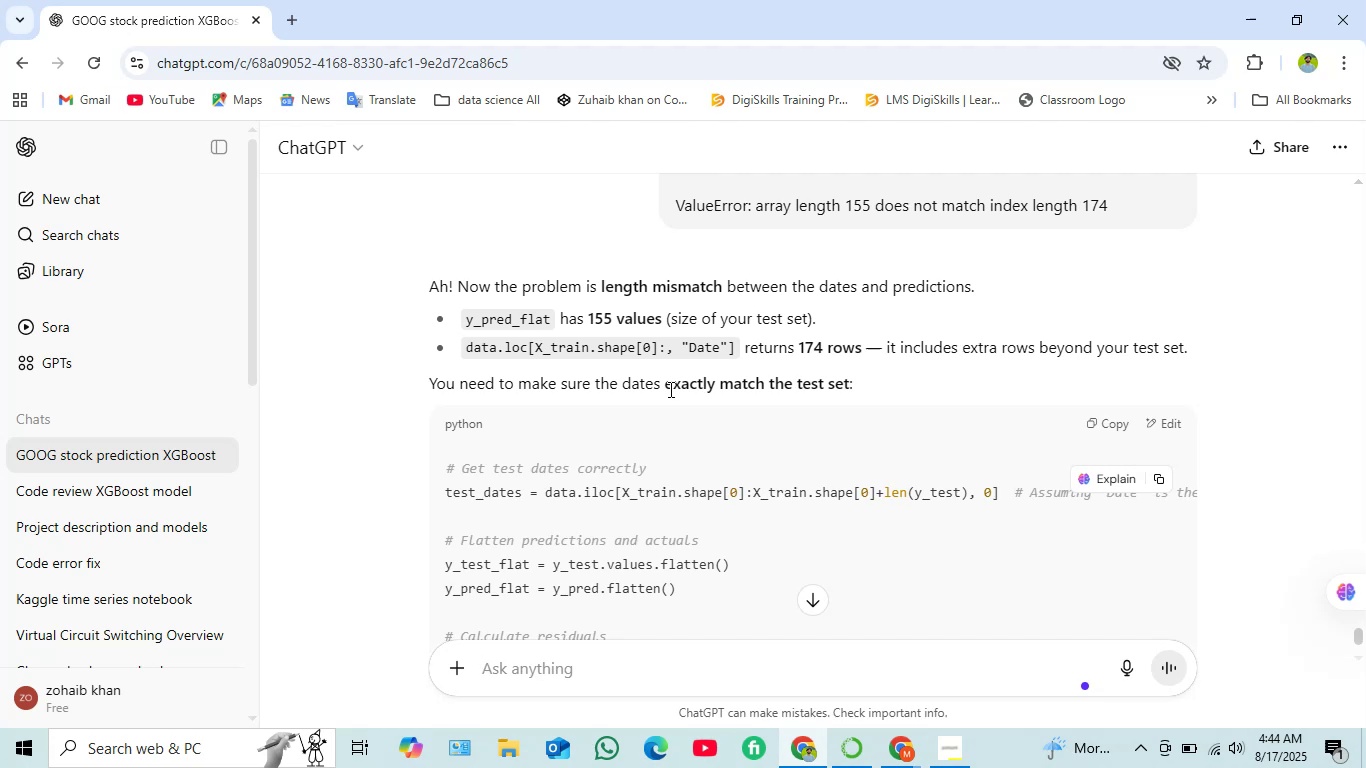 
scroll: coordinate [664, 398], scroll_direction: down, amount: 1.0
 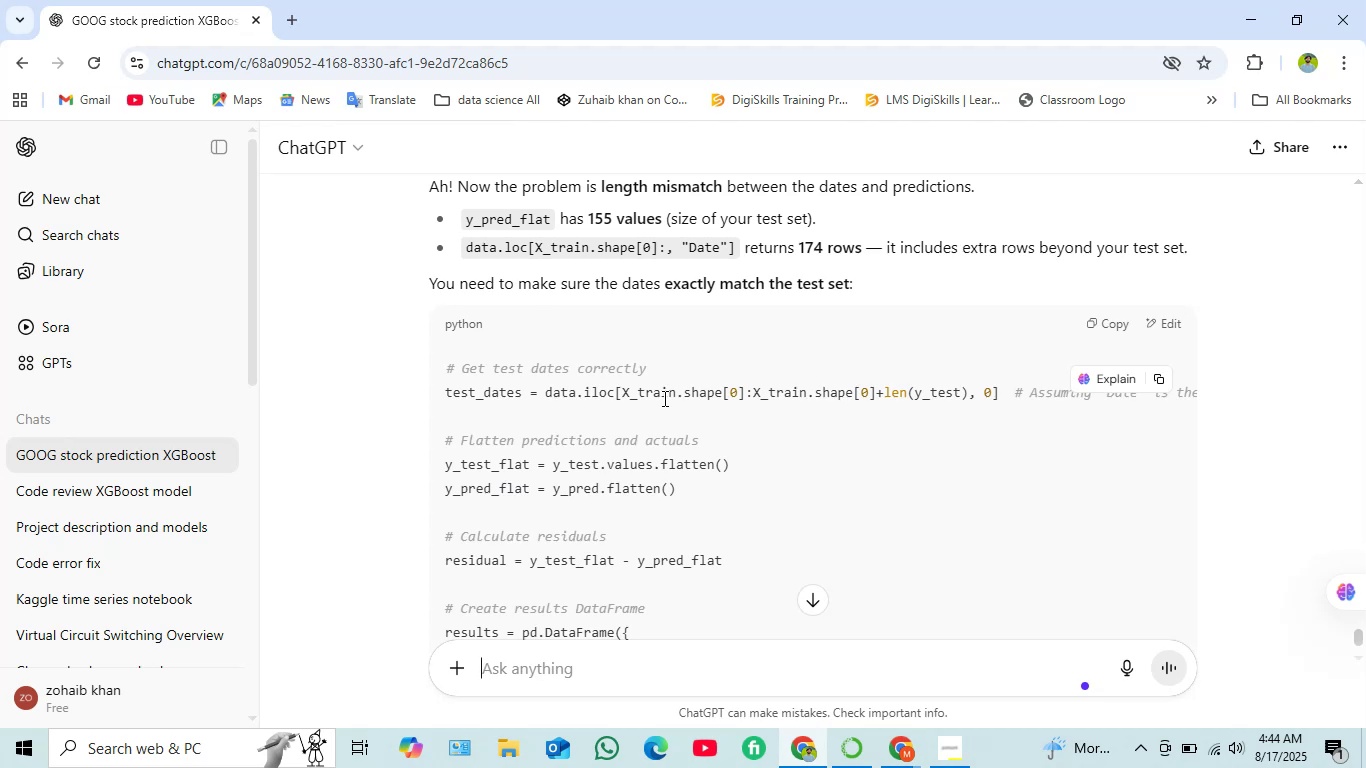 
wait(5.37)
 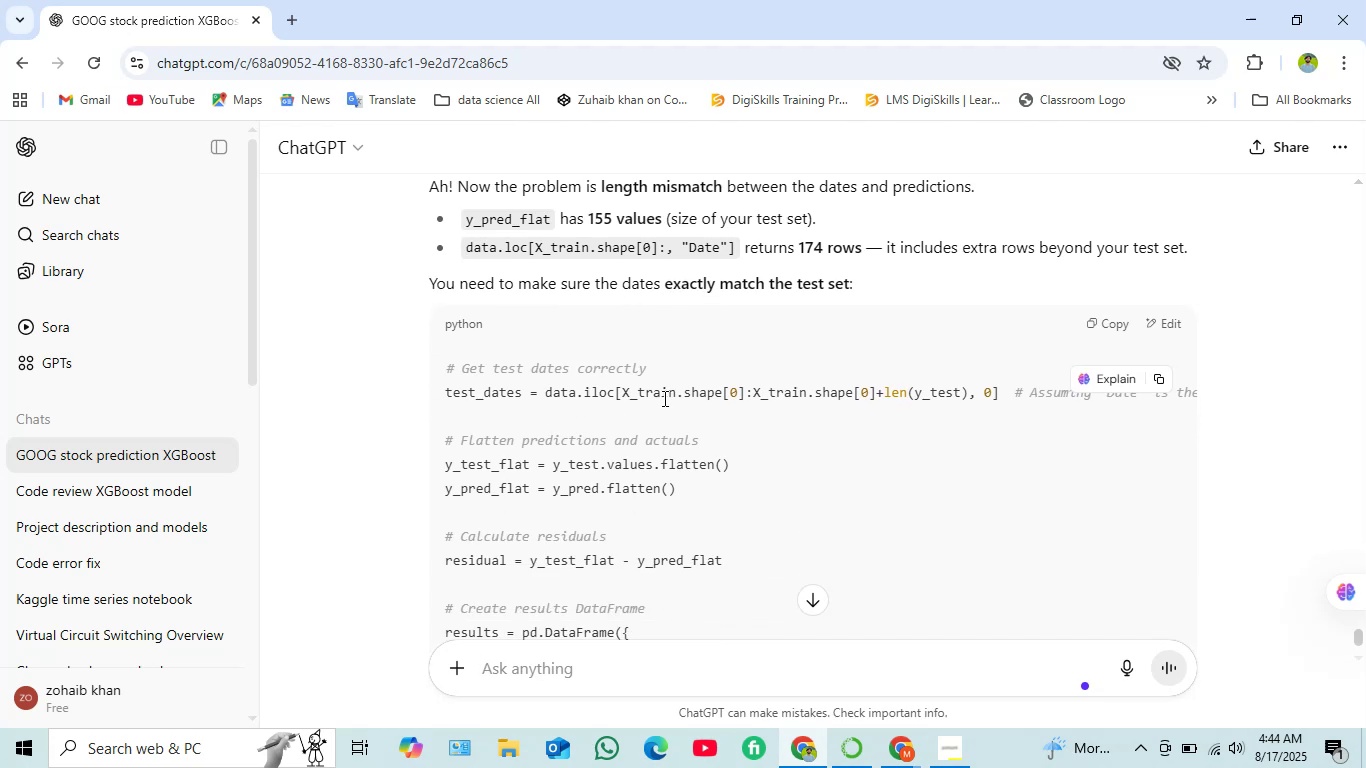 
scroll: coordinate [666, 395], scroll_direction: up, amount: 1.0
 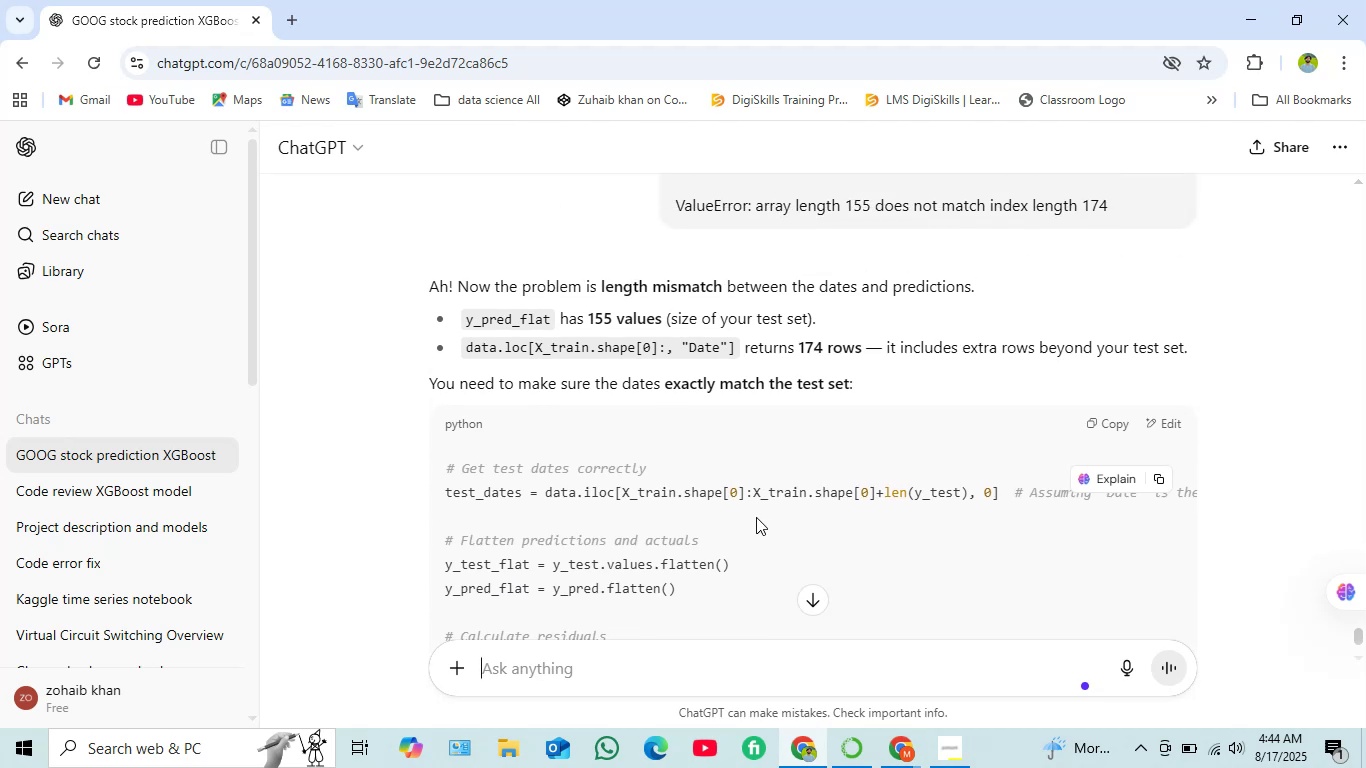 
scroll: coordinate [729, 489], scroll_direction: down, amount: 3.0
 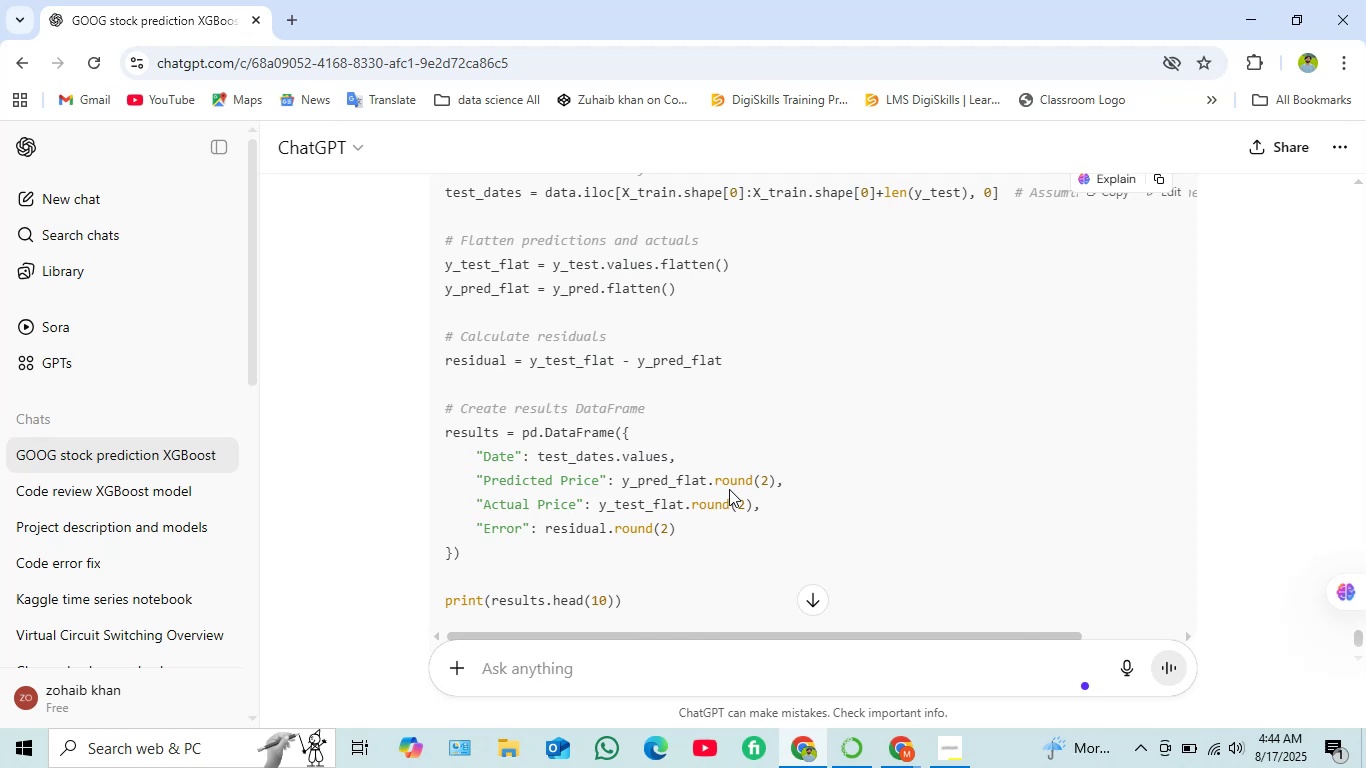 
scroll: coordinate [724, 423], scroll_direction: up, amount: 2.0
 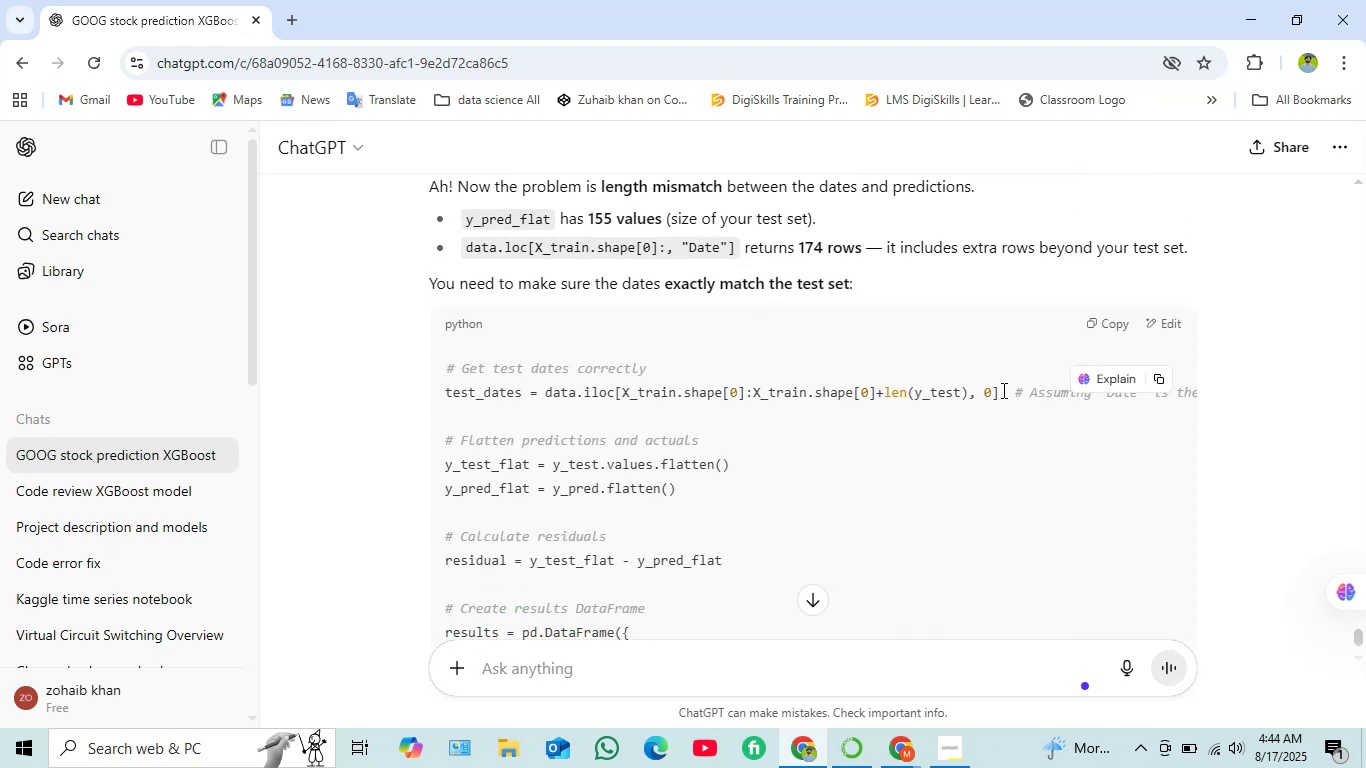 
wait(7.59)
 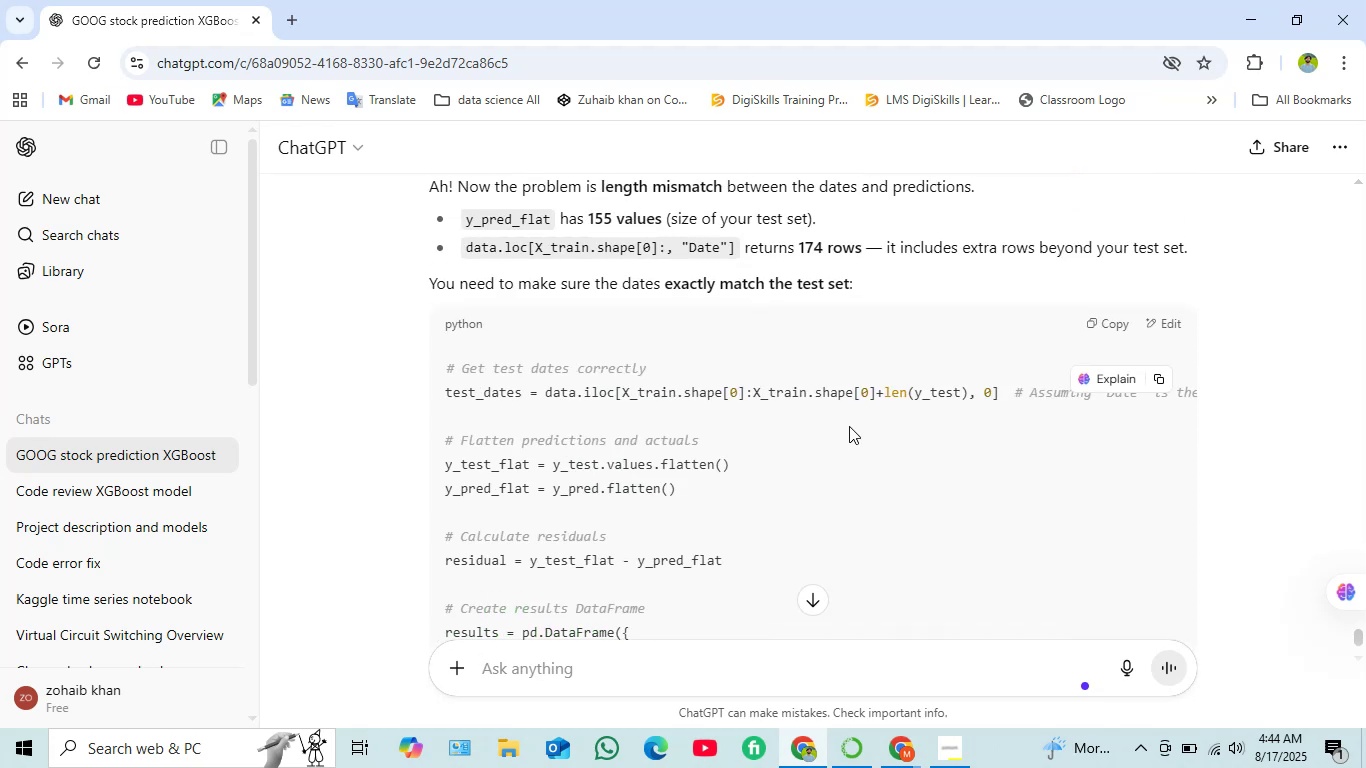 
left_click_drag(start_coordinate=[1005, 393], to_coordinate=[440, 396])
 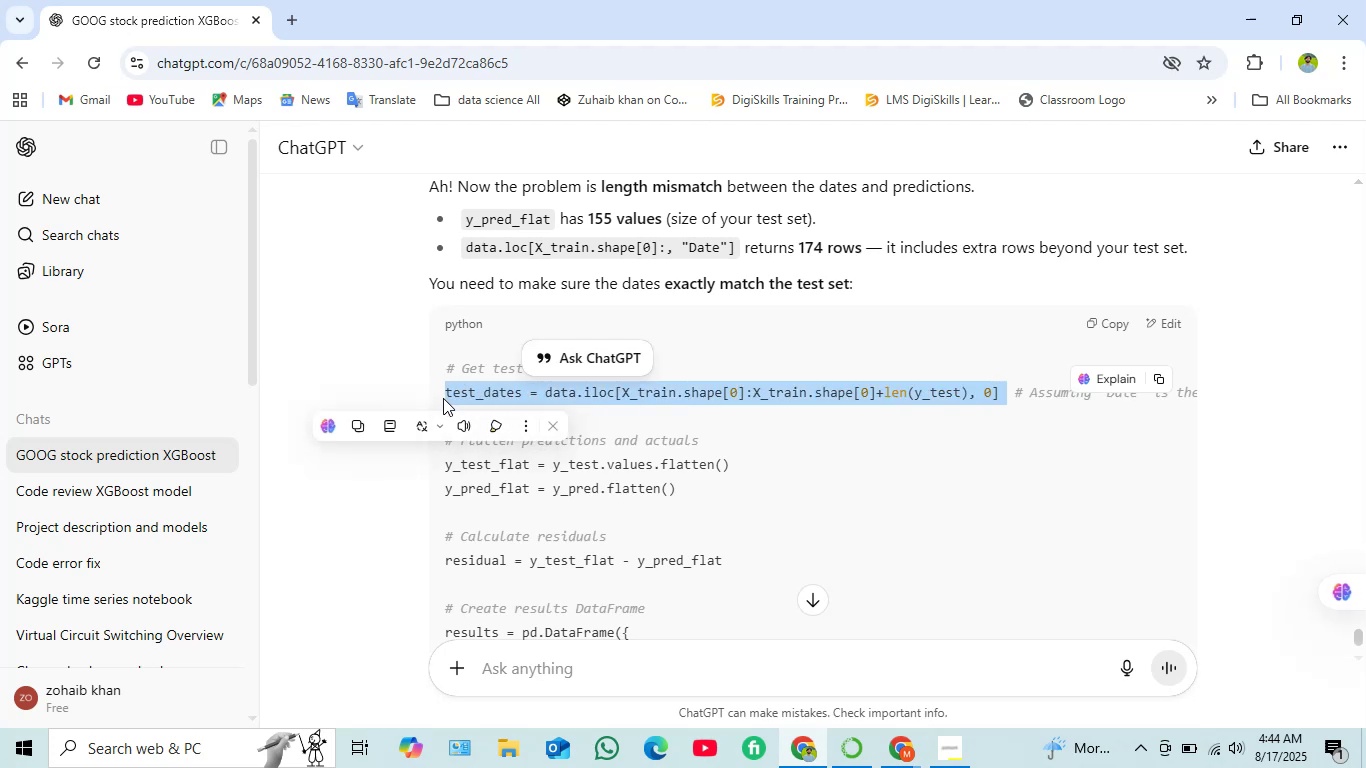 
key(Control+C)
 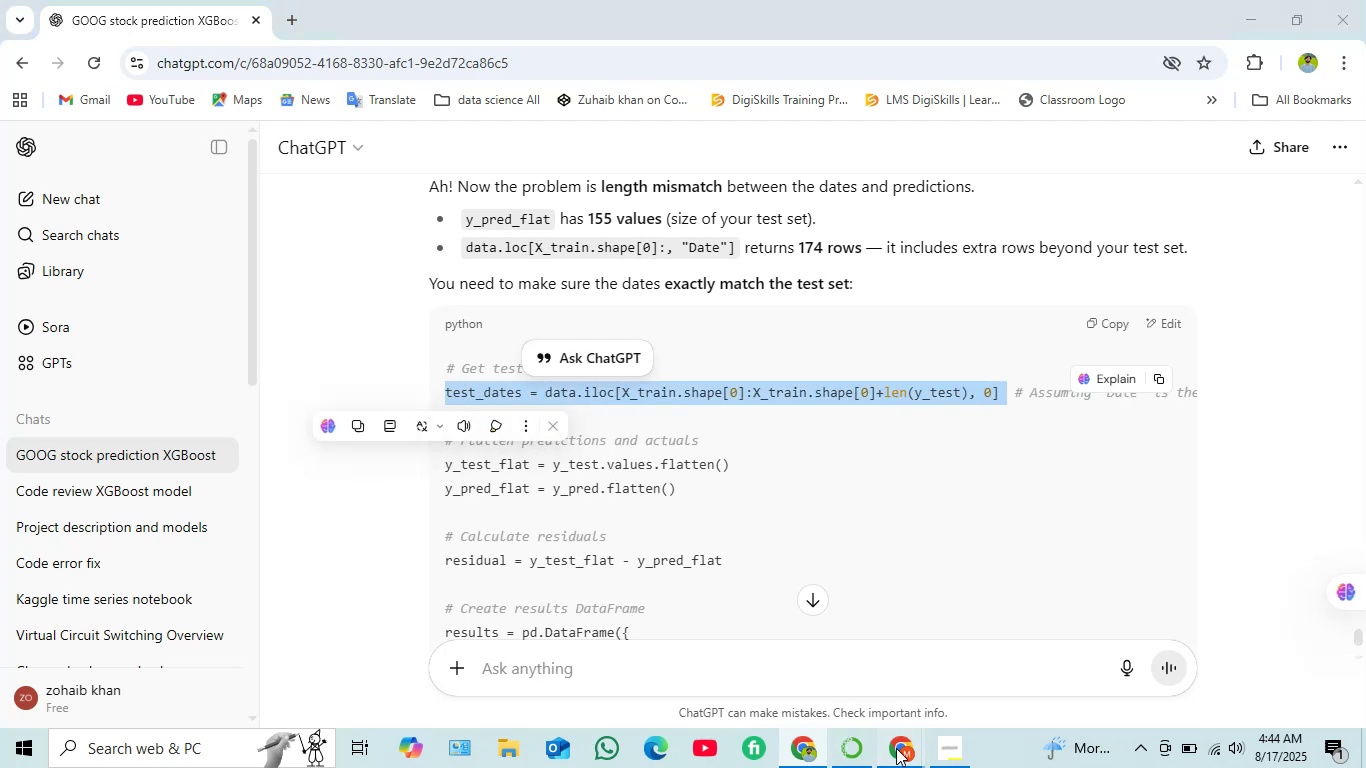 
left_click([739, 658])
 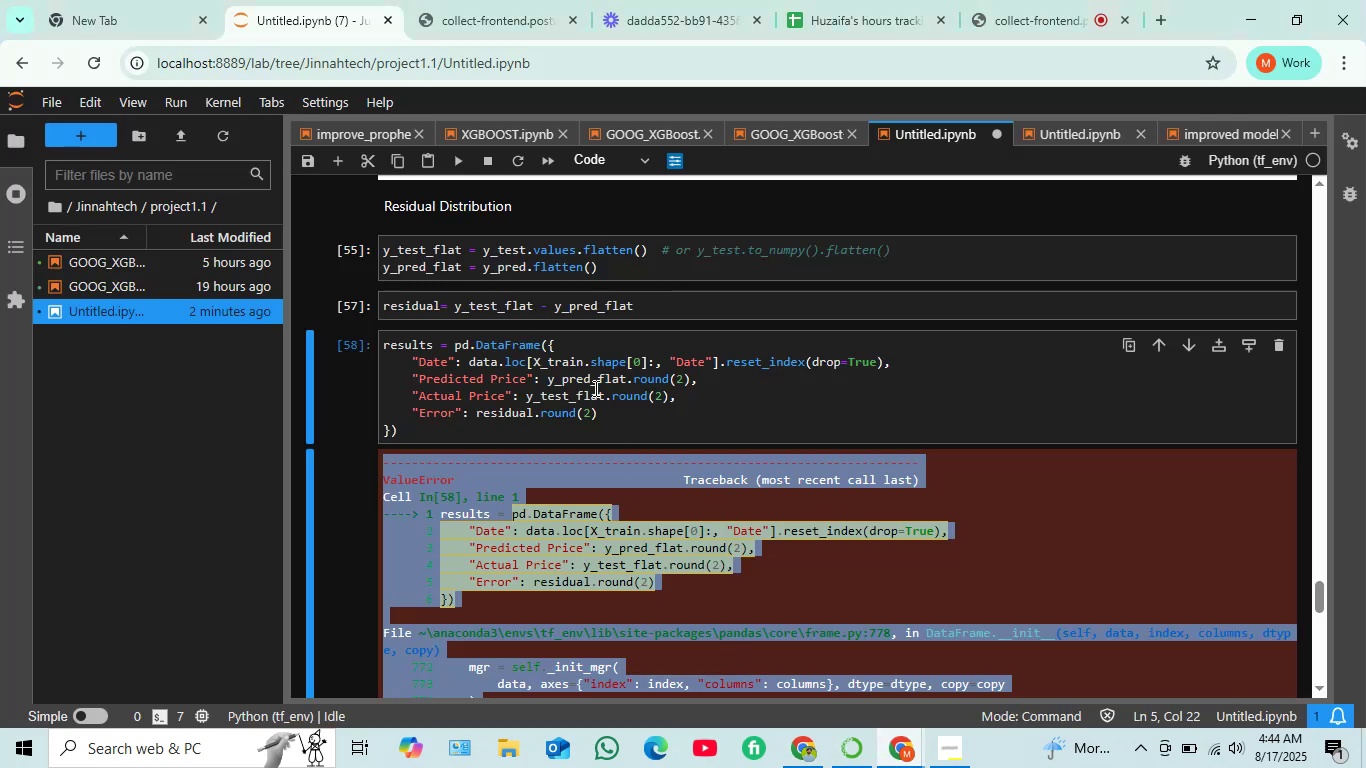 
scroll: coordinate [594, 387], scroll_direction: up, amount: 1.0
 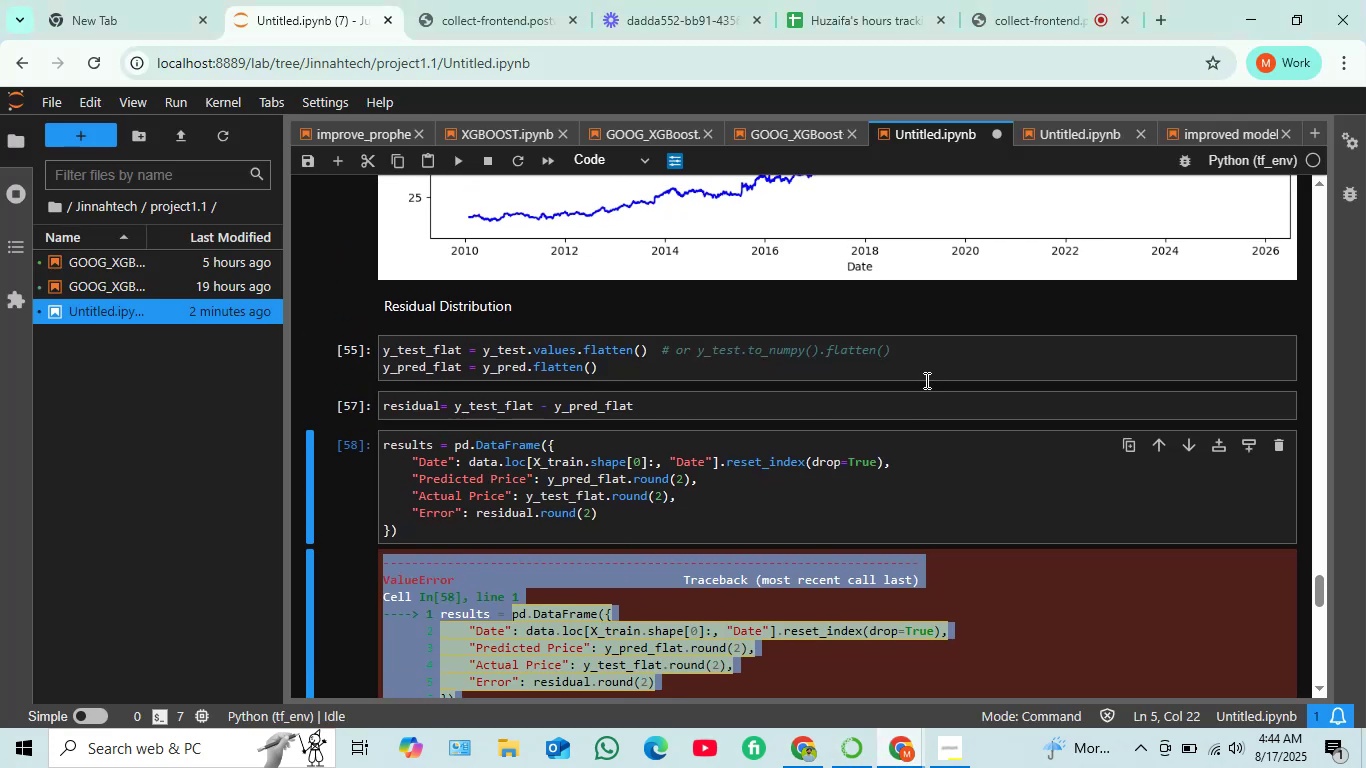 
left_click([929, 370])
 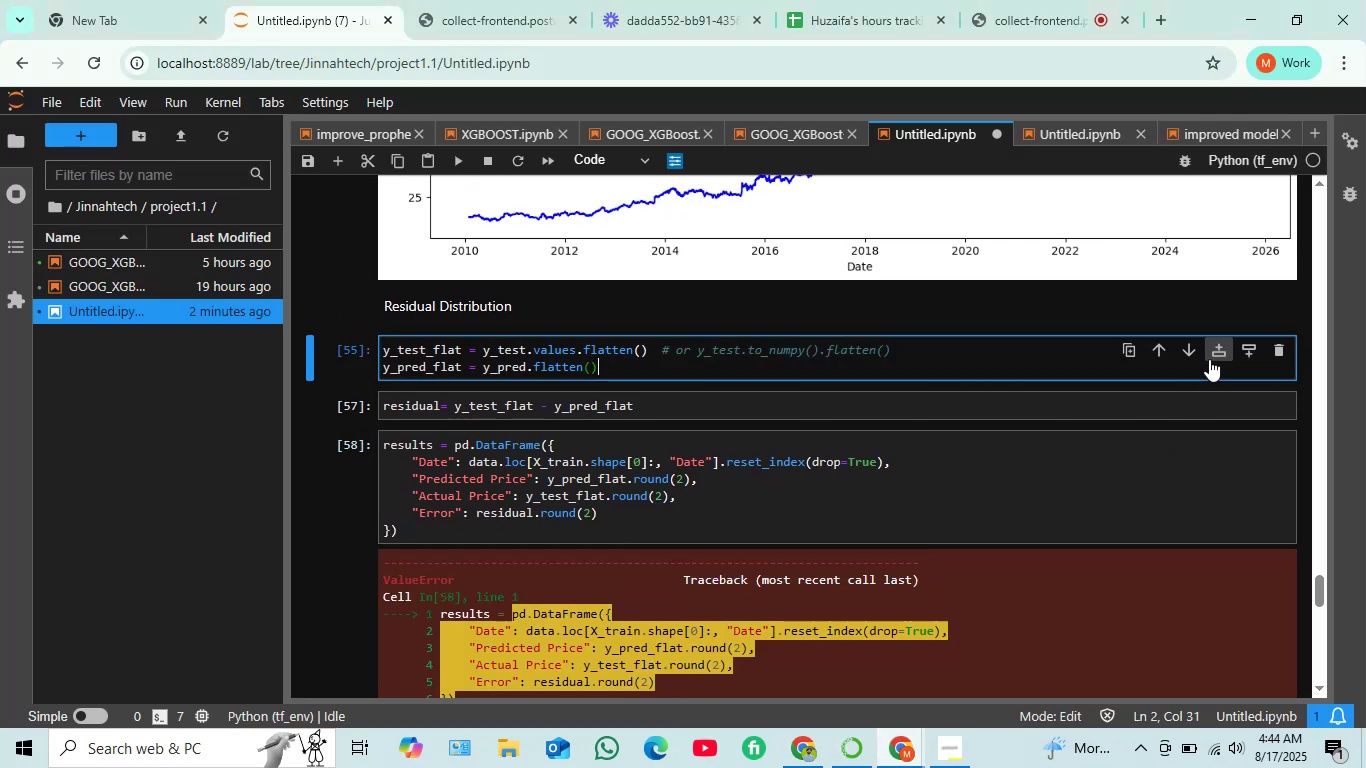 
left_click([1211, 356])
 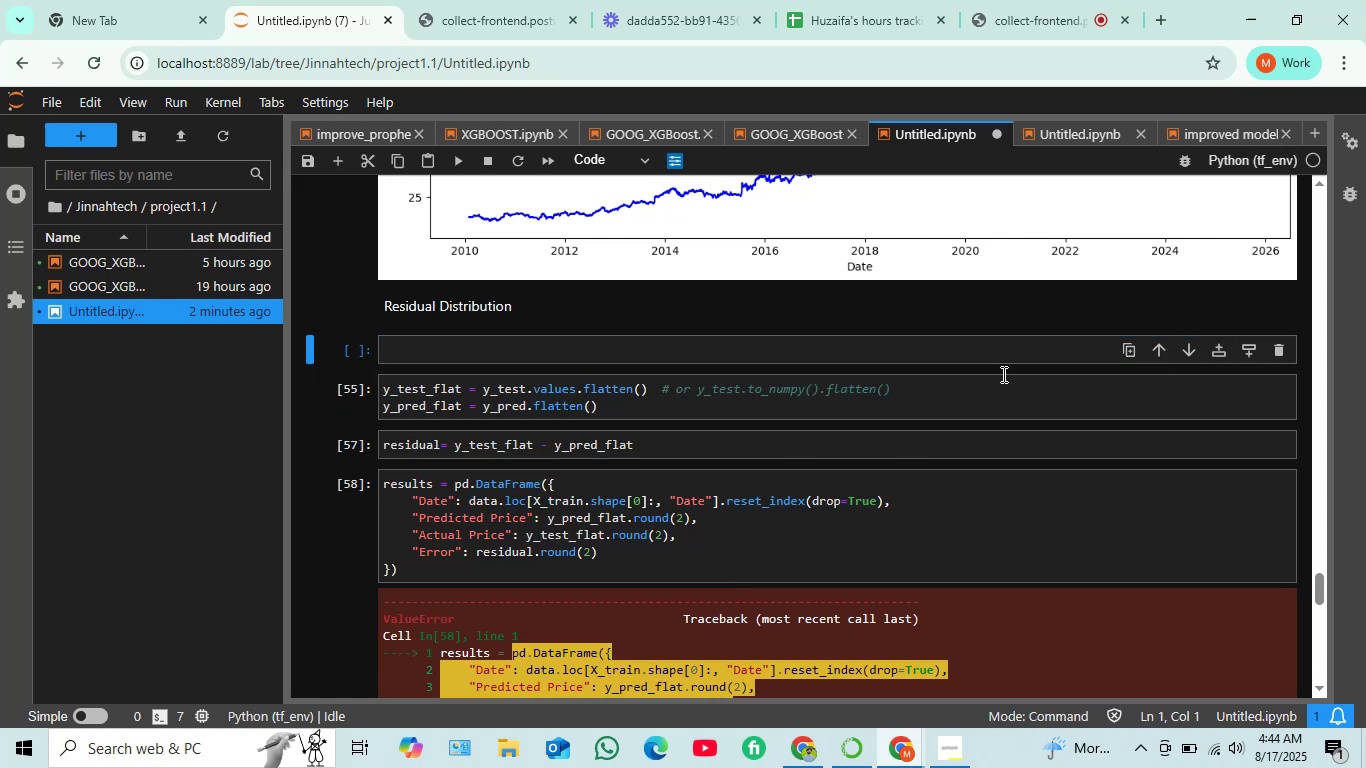 
key(Control+V)
 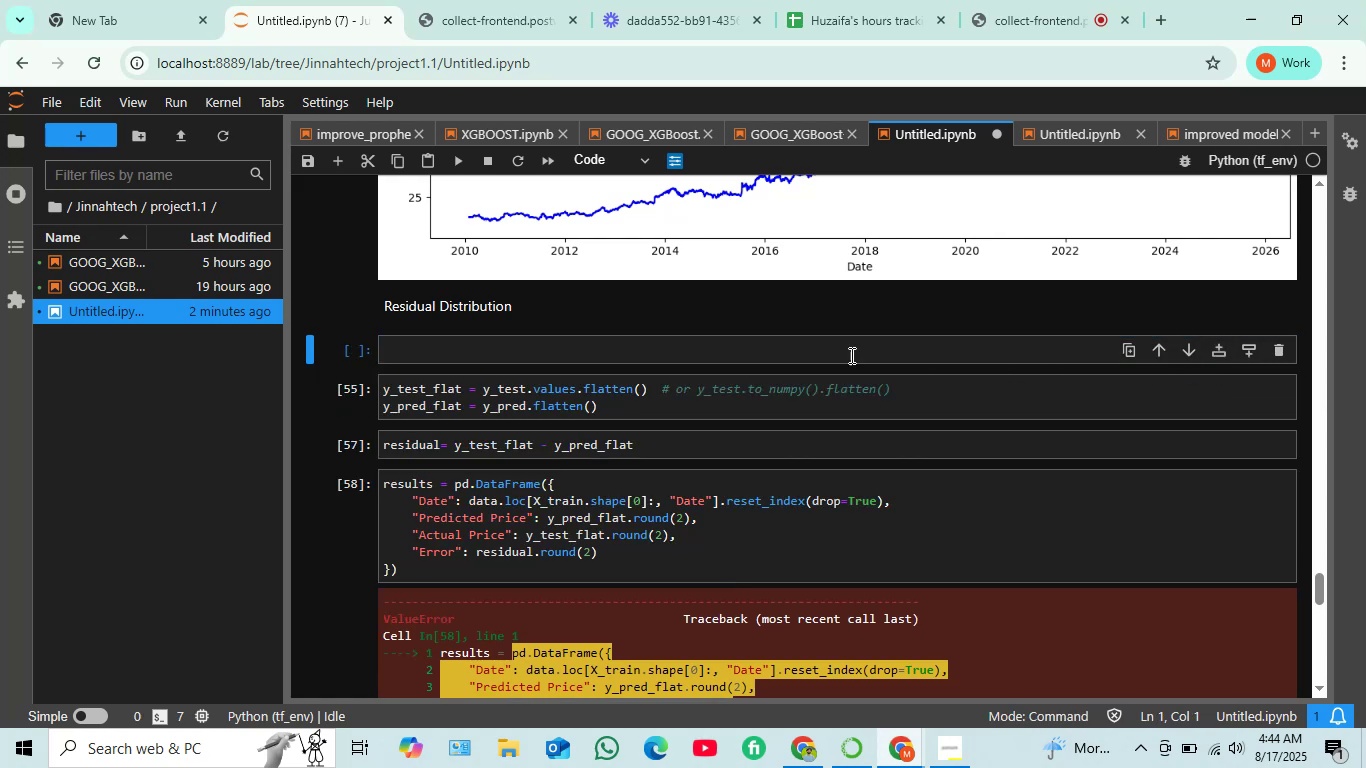 
left_click([835, 349])
 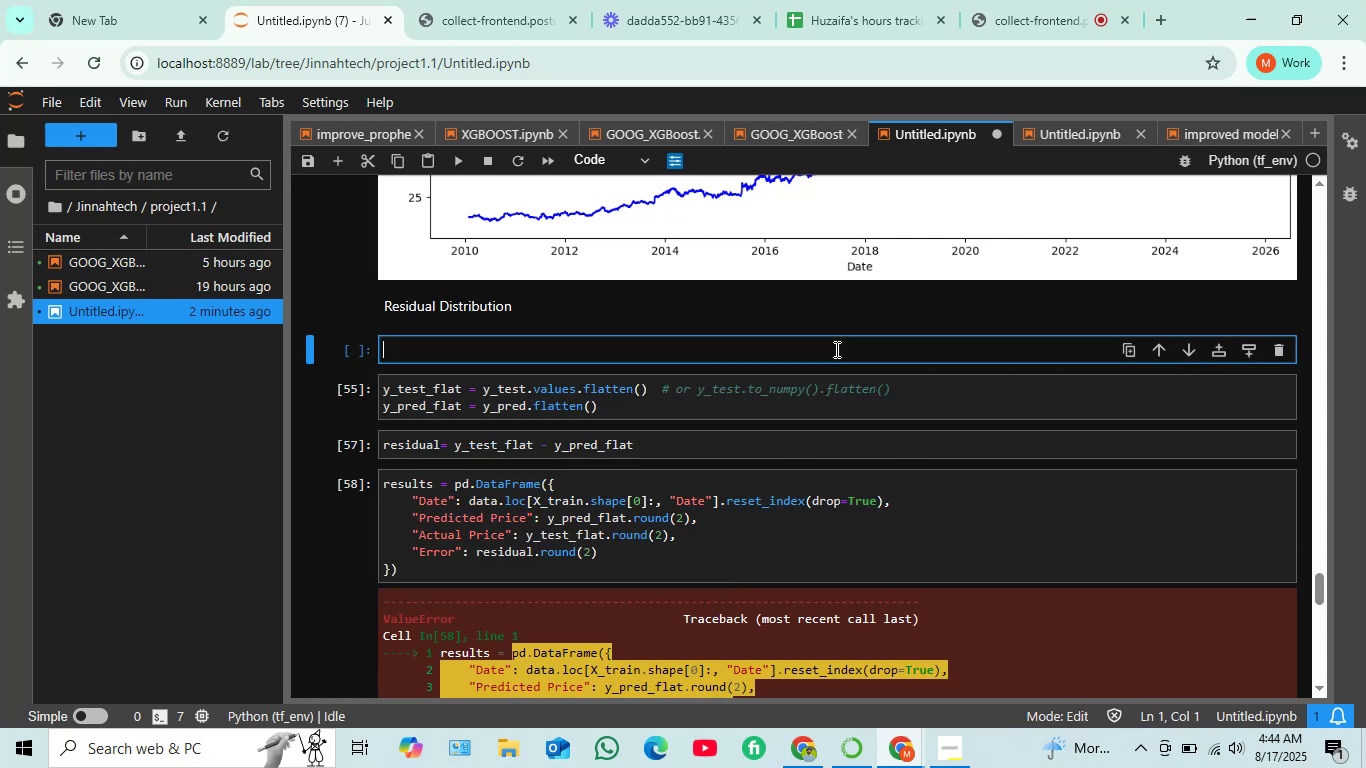 
key(Control+V)
 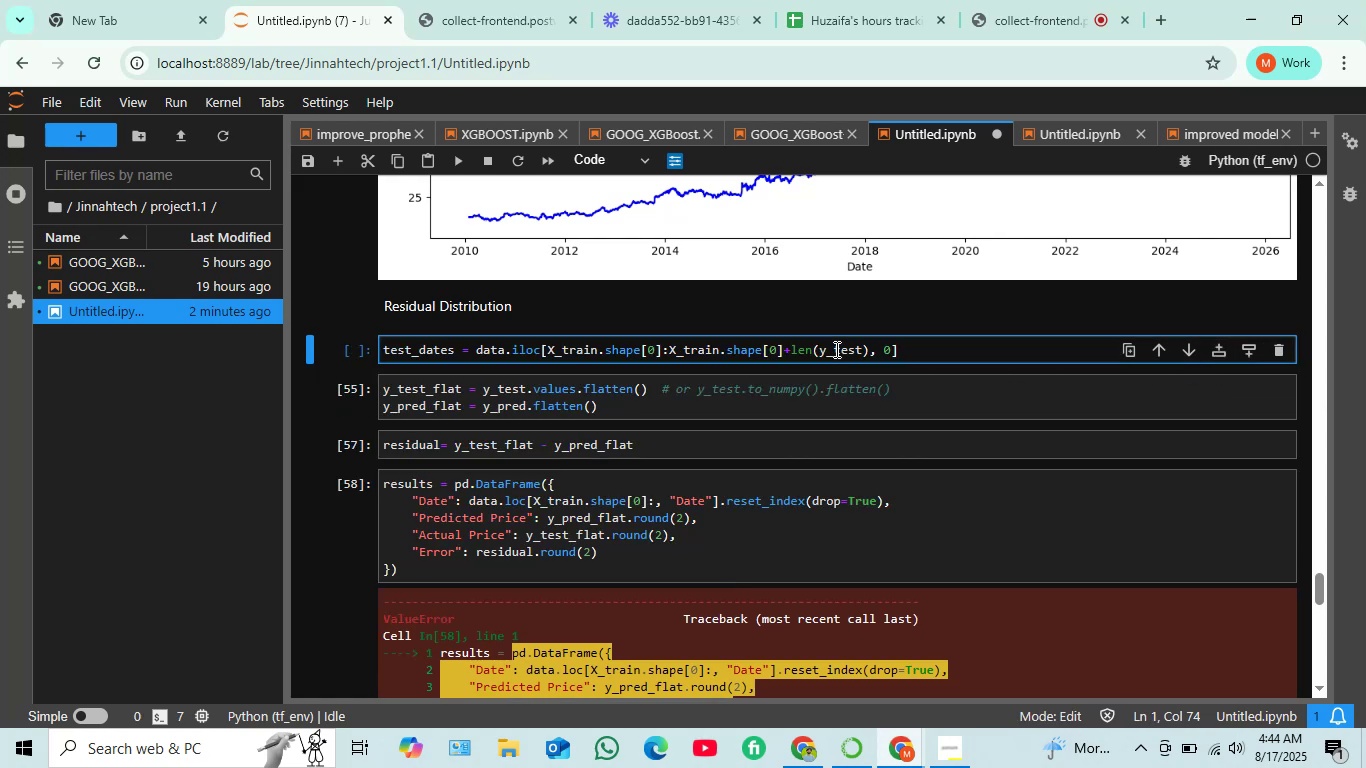 
key(Shift+ShiftRight)
 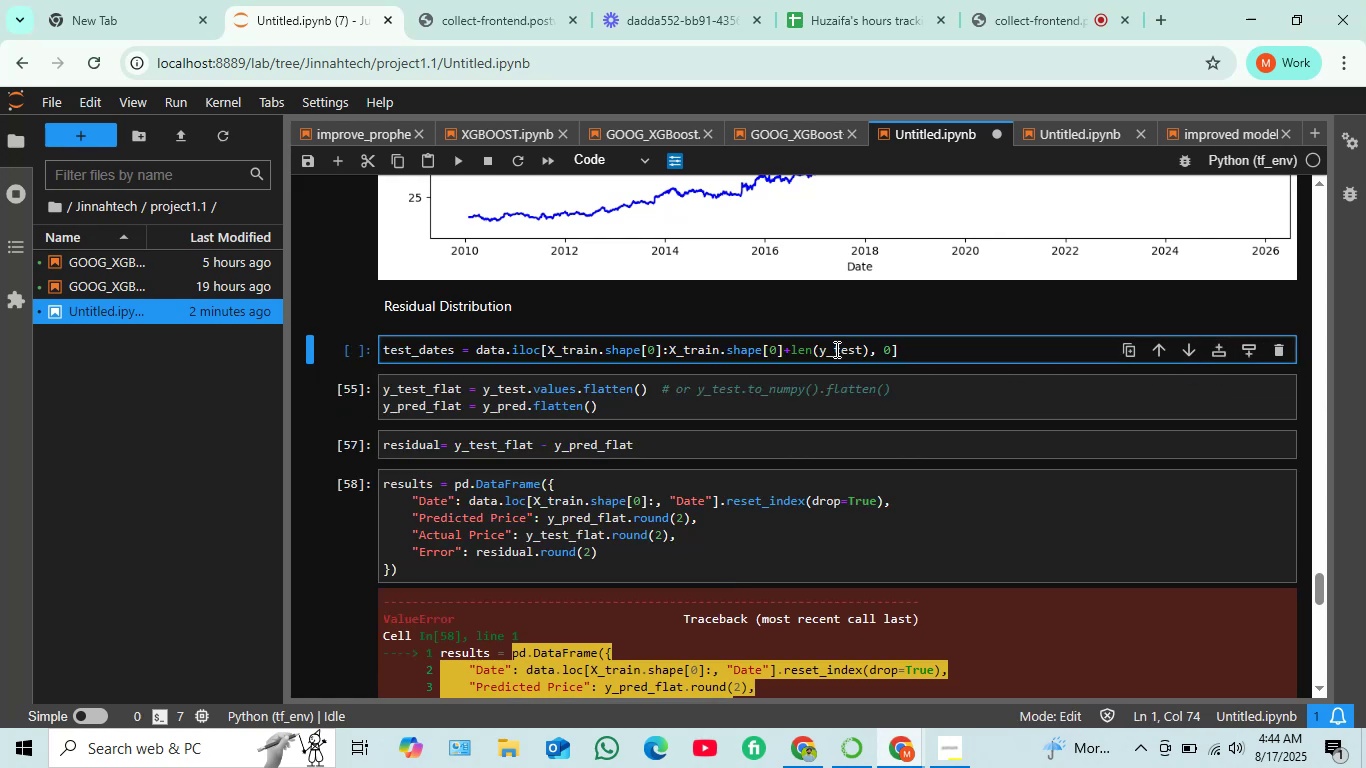 
key(Shift+Enter)
 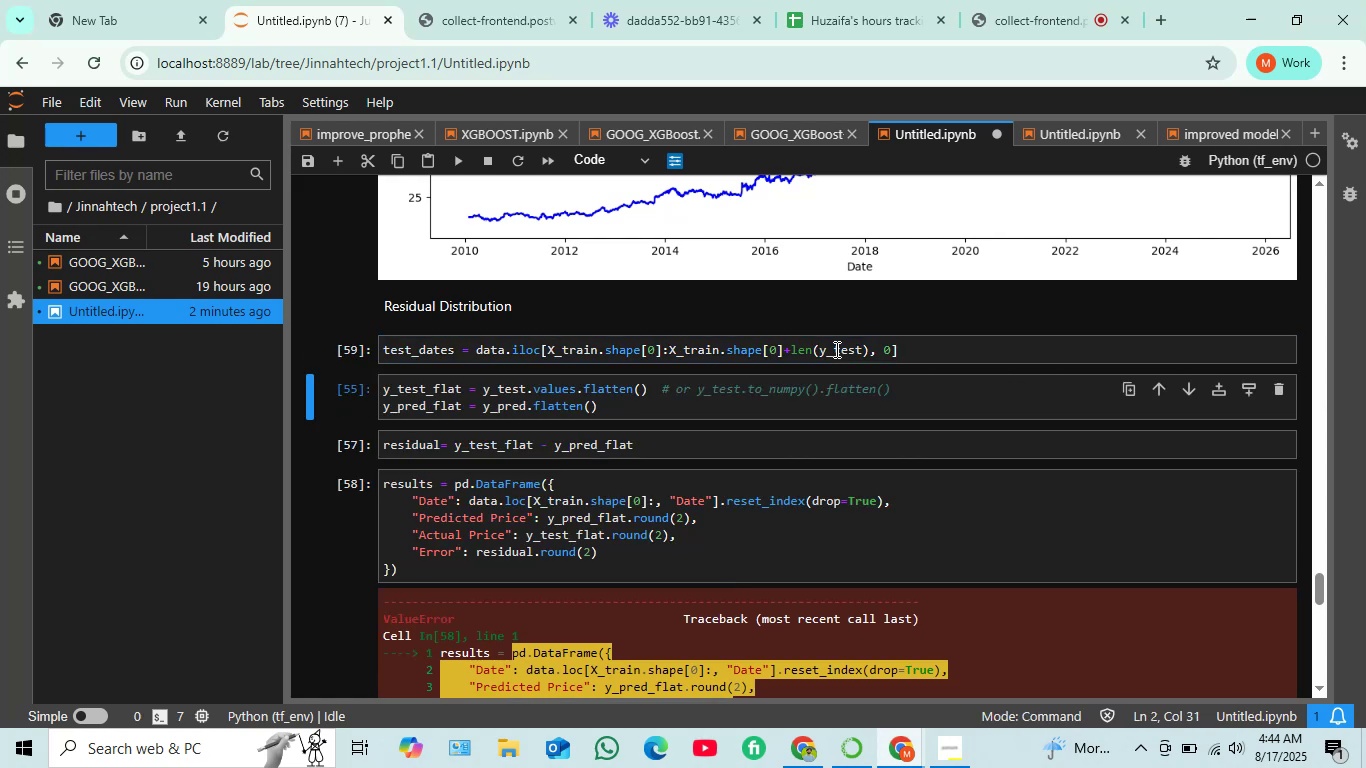 
key(Shift+ShiftRight)
 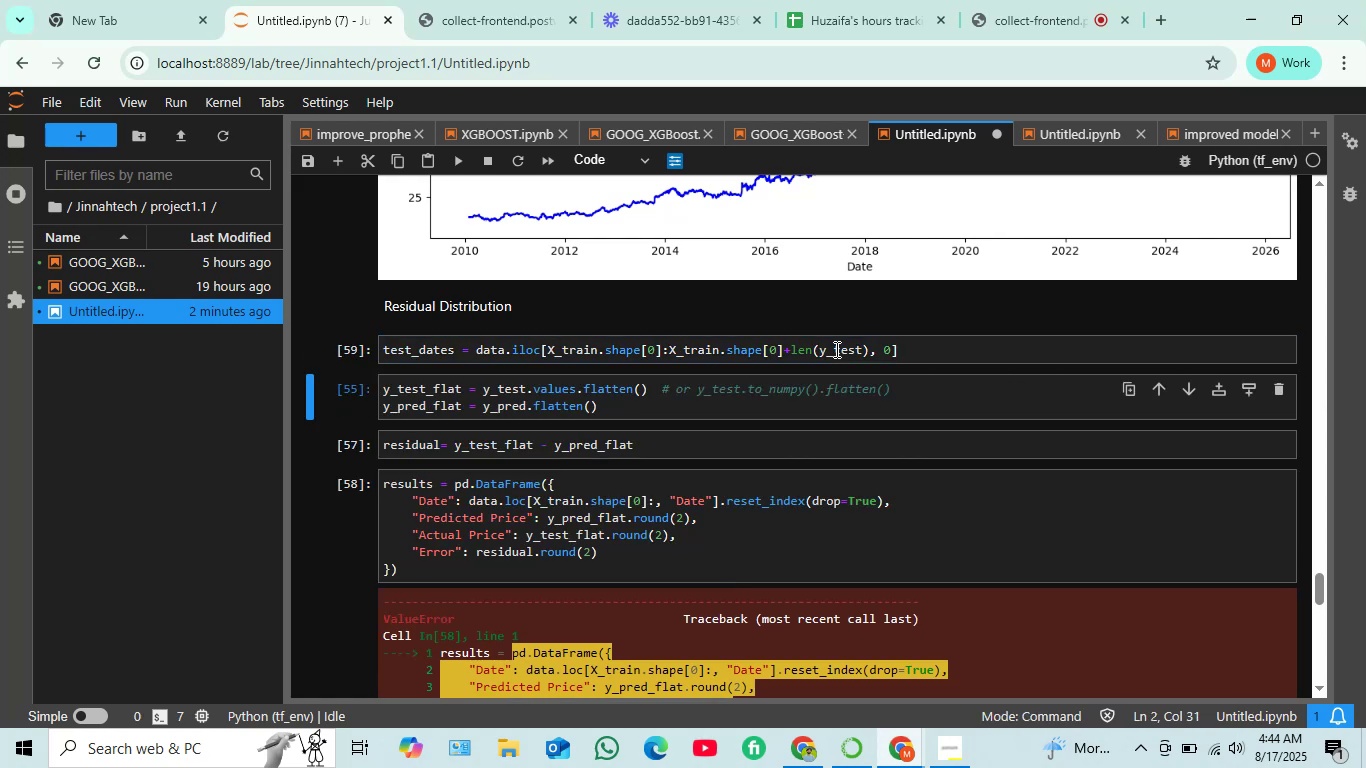 
key(Shift+Enter)
 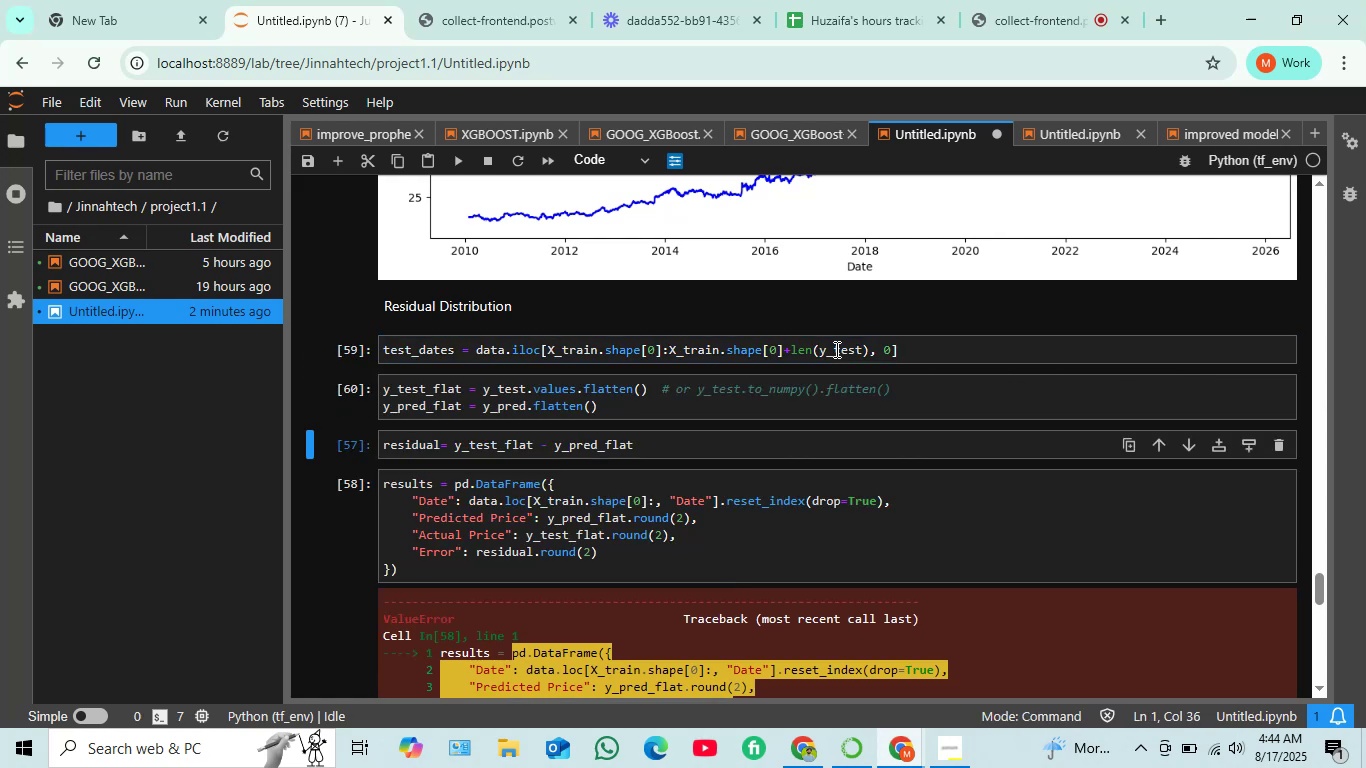 
key(Shift+ShiftRight)
 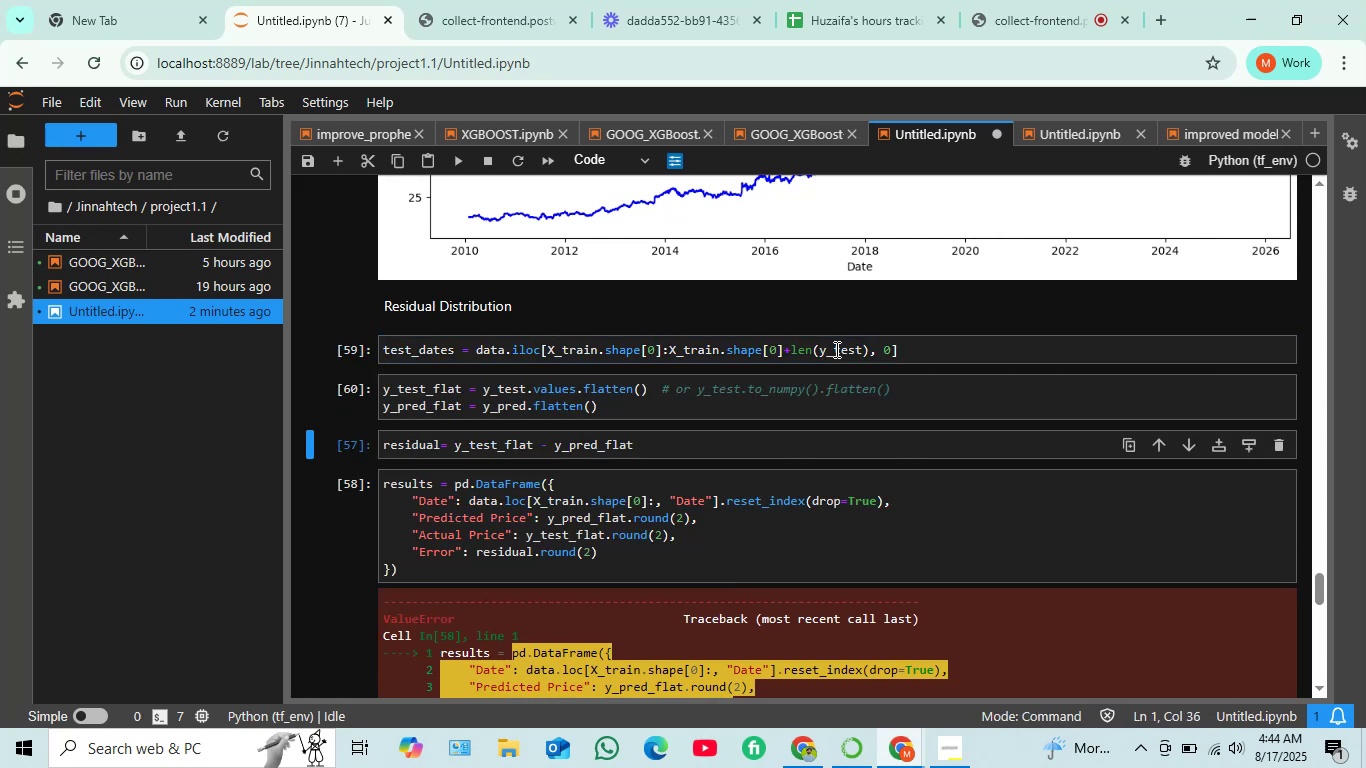 
key(Shift+Enter)
 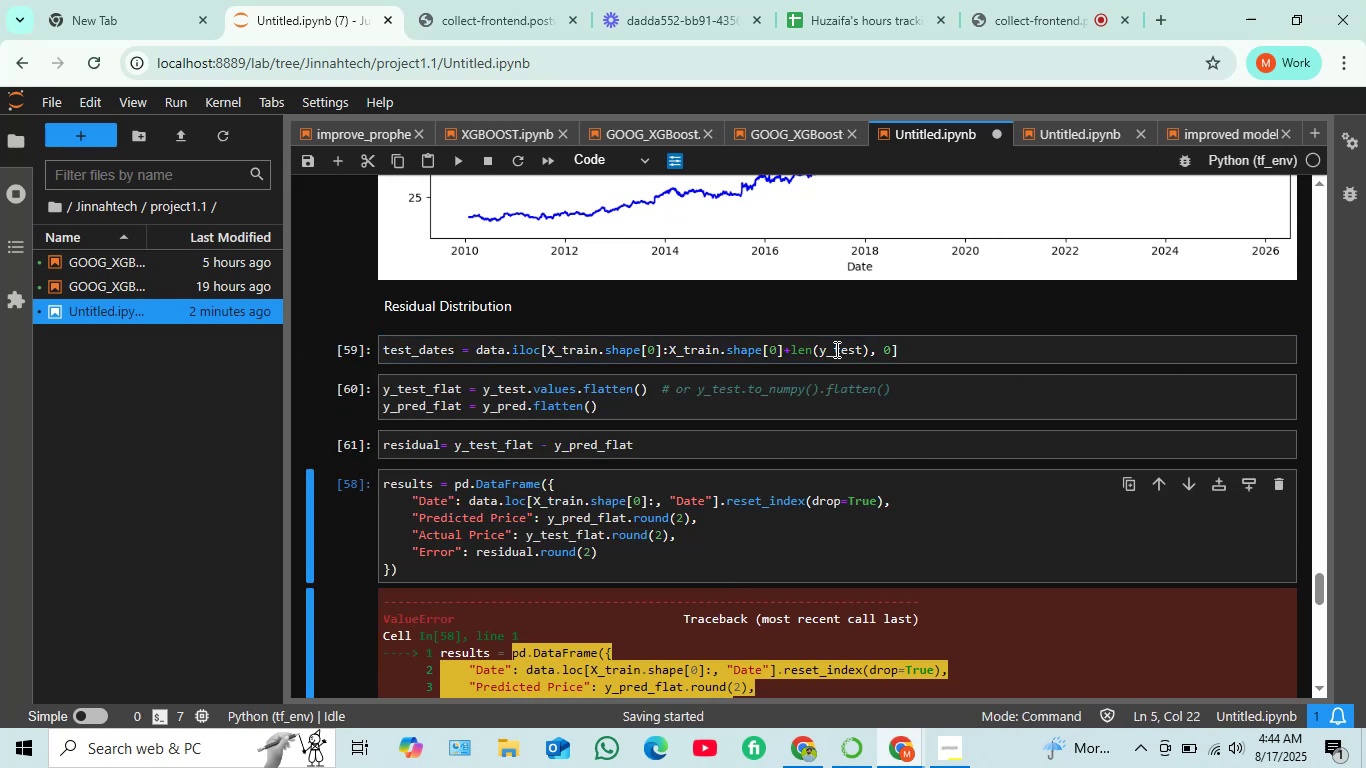 
key(Shift+ShiftRight)
 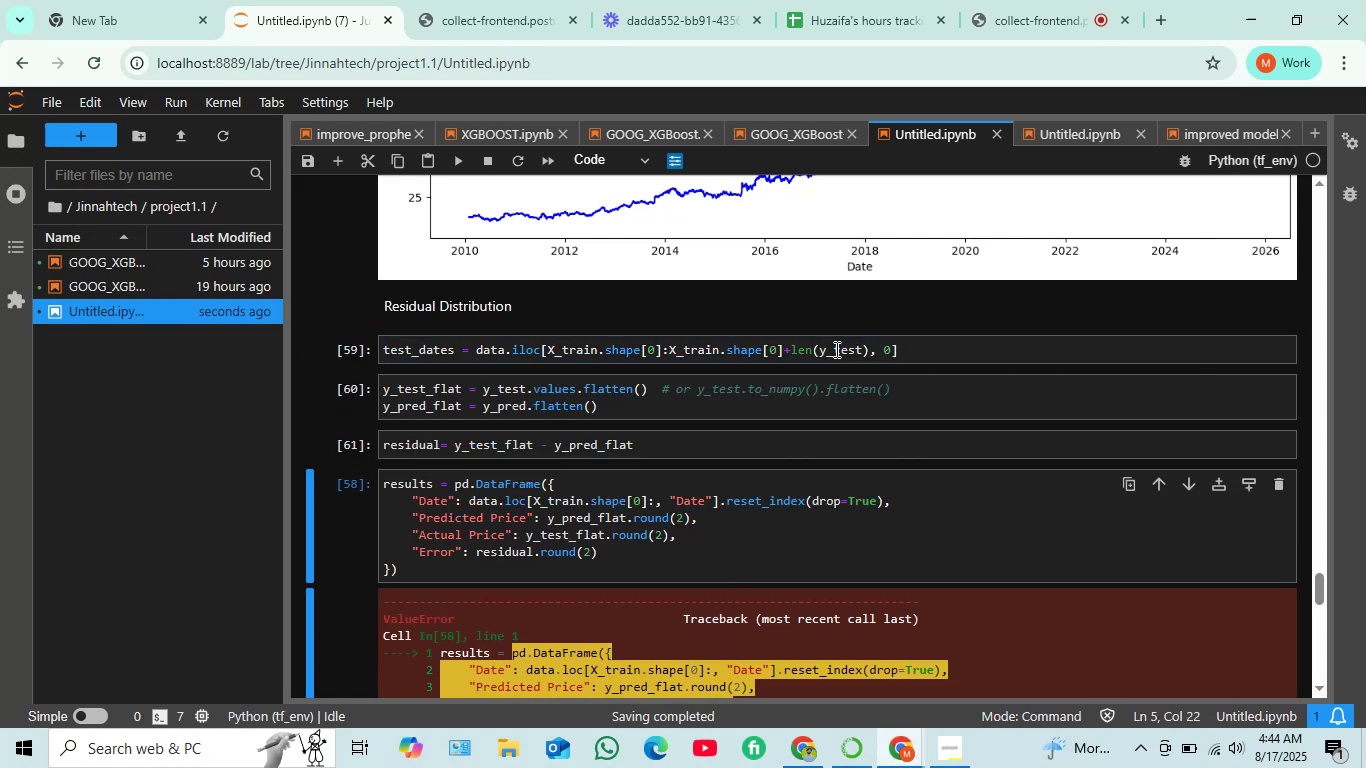 
key(Shift+Enter)
 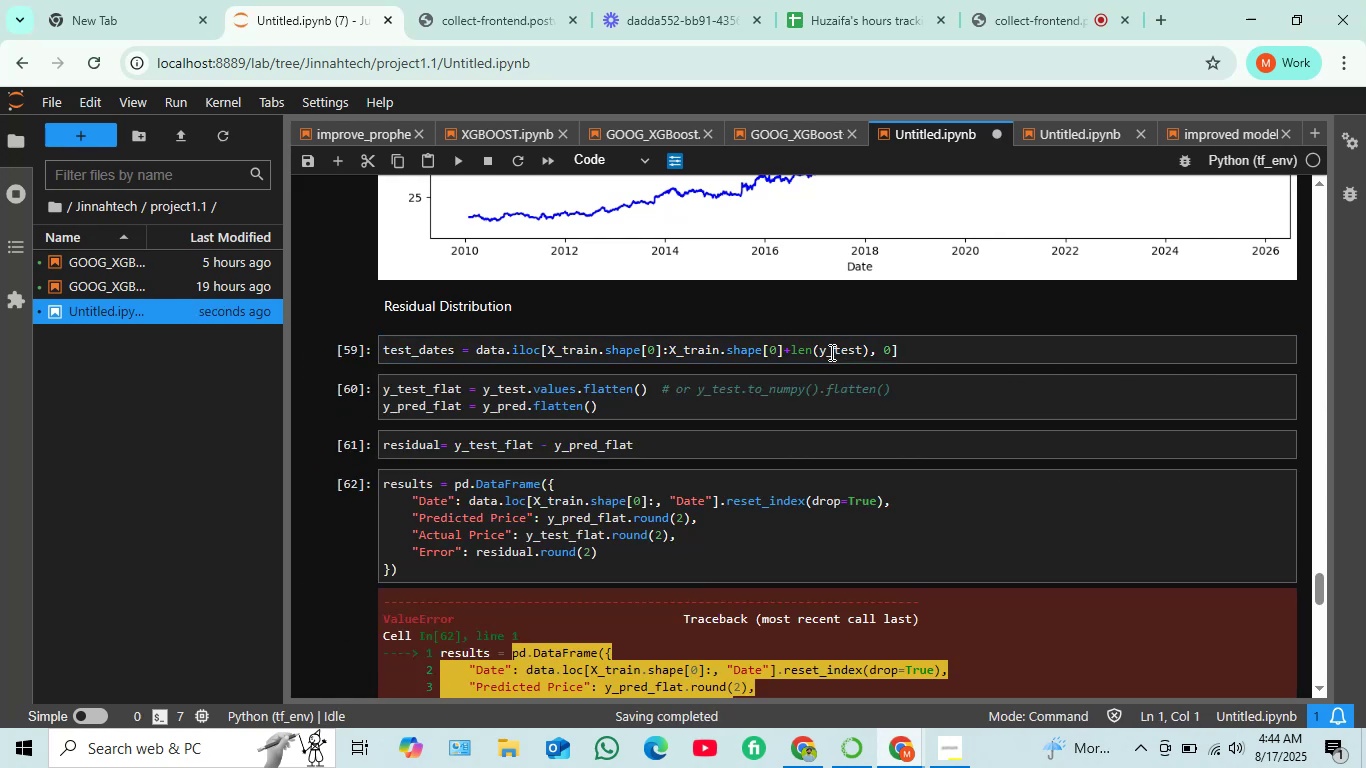 
scroll: coordinate [826, 362], scroll_direction: down, amount: 8.0
 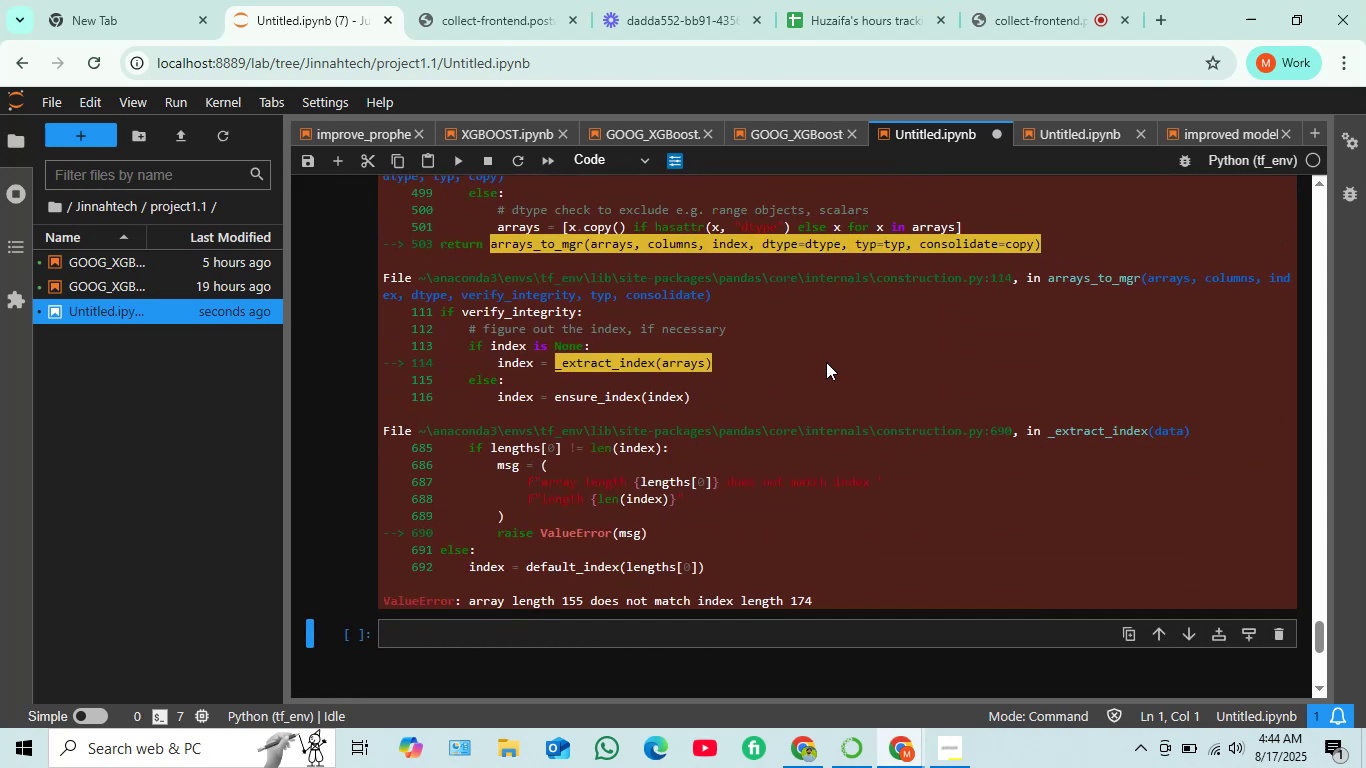 
scroll: coordinate [826, 359], scroll_direction: up, amount: 9.0
 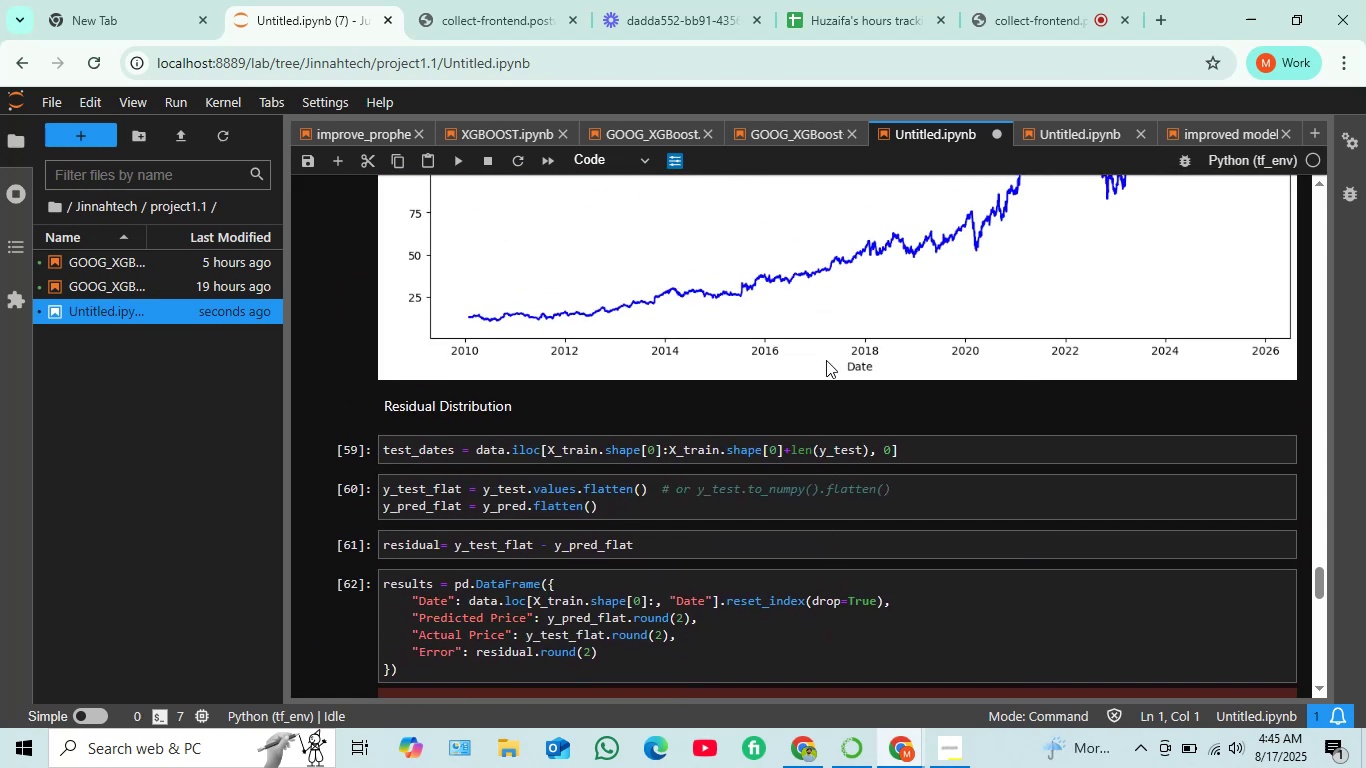 
scroll: coordinate [827, 386], scroll_direction: down, amount: 1.0
 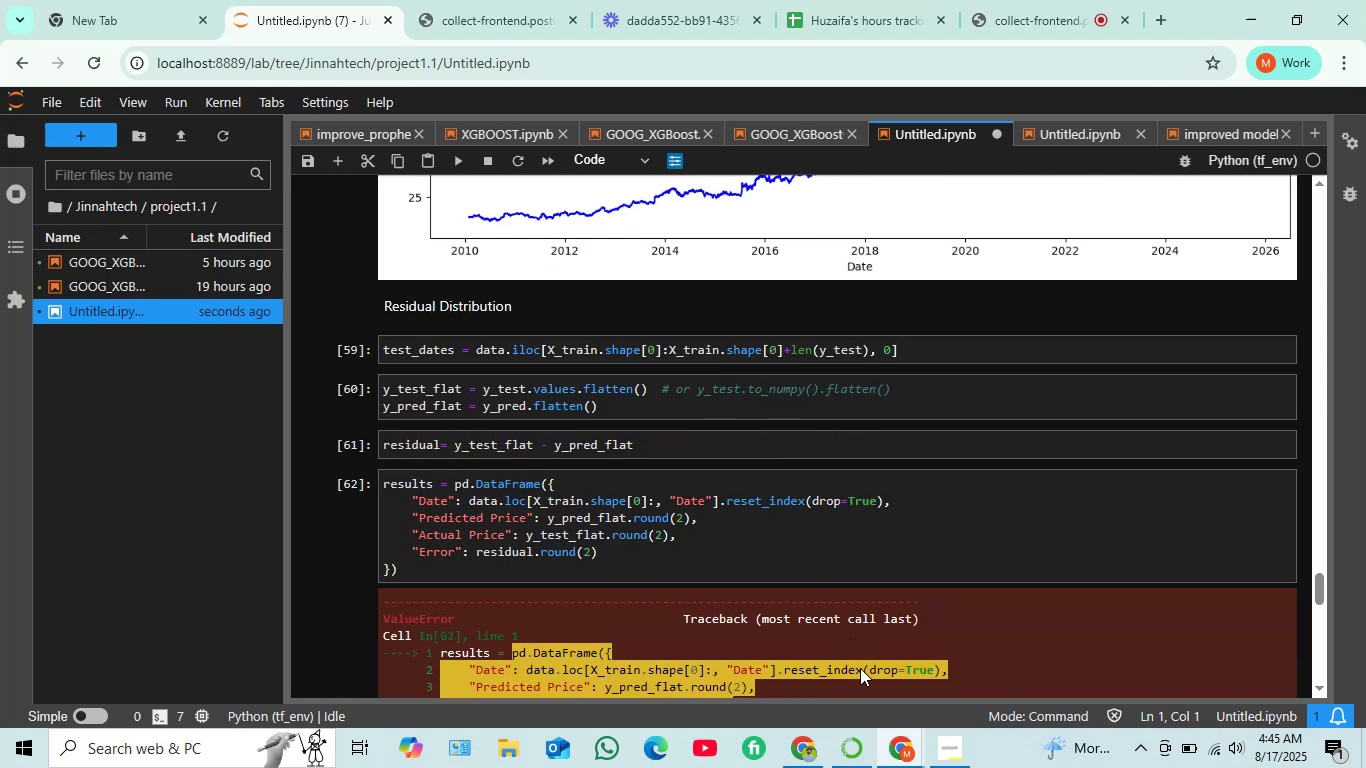 
left_click([898, 753])
 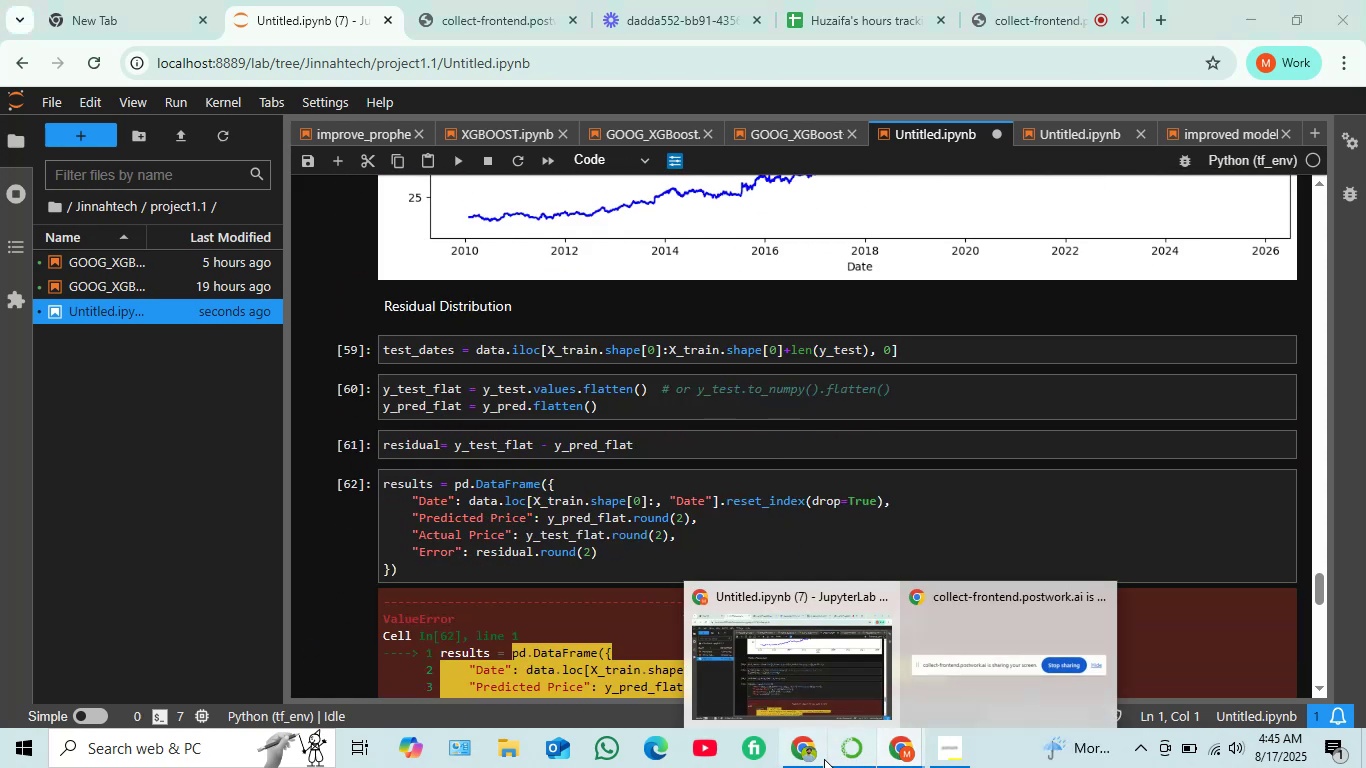 
left_click([823, 759])
 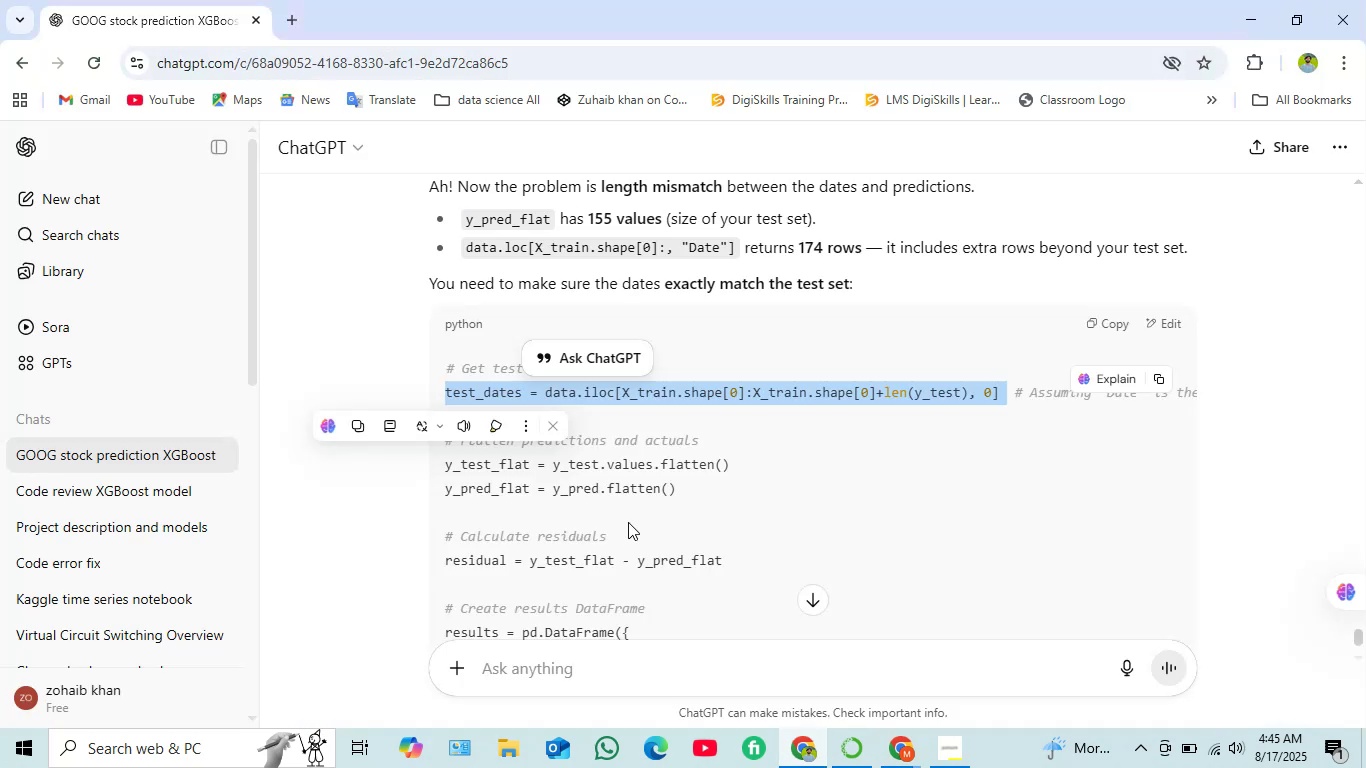 
left_click([630, 478])
 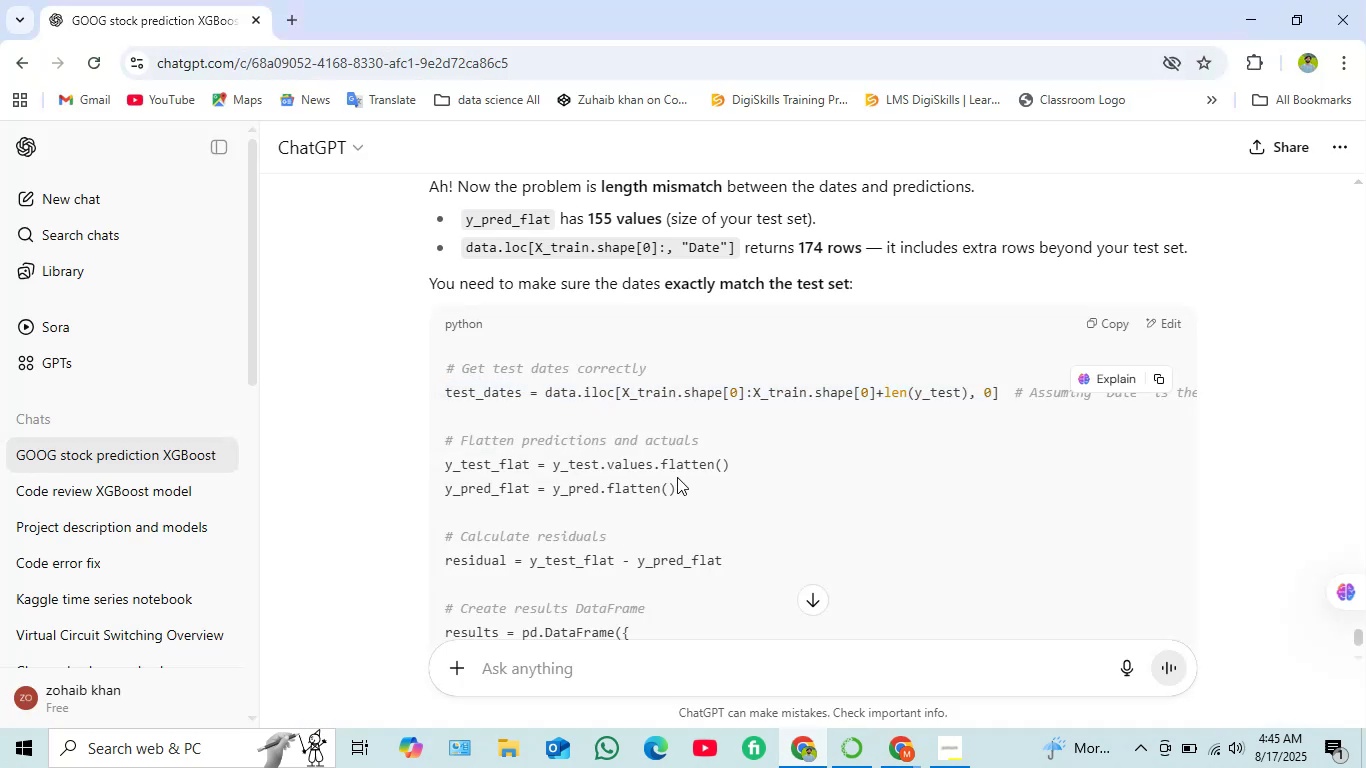 
scroll: coordinate [678, 476], scroll_direction: down, amount: 2.0
 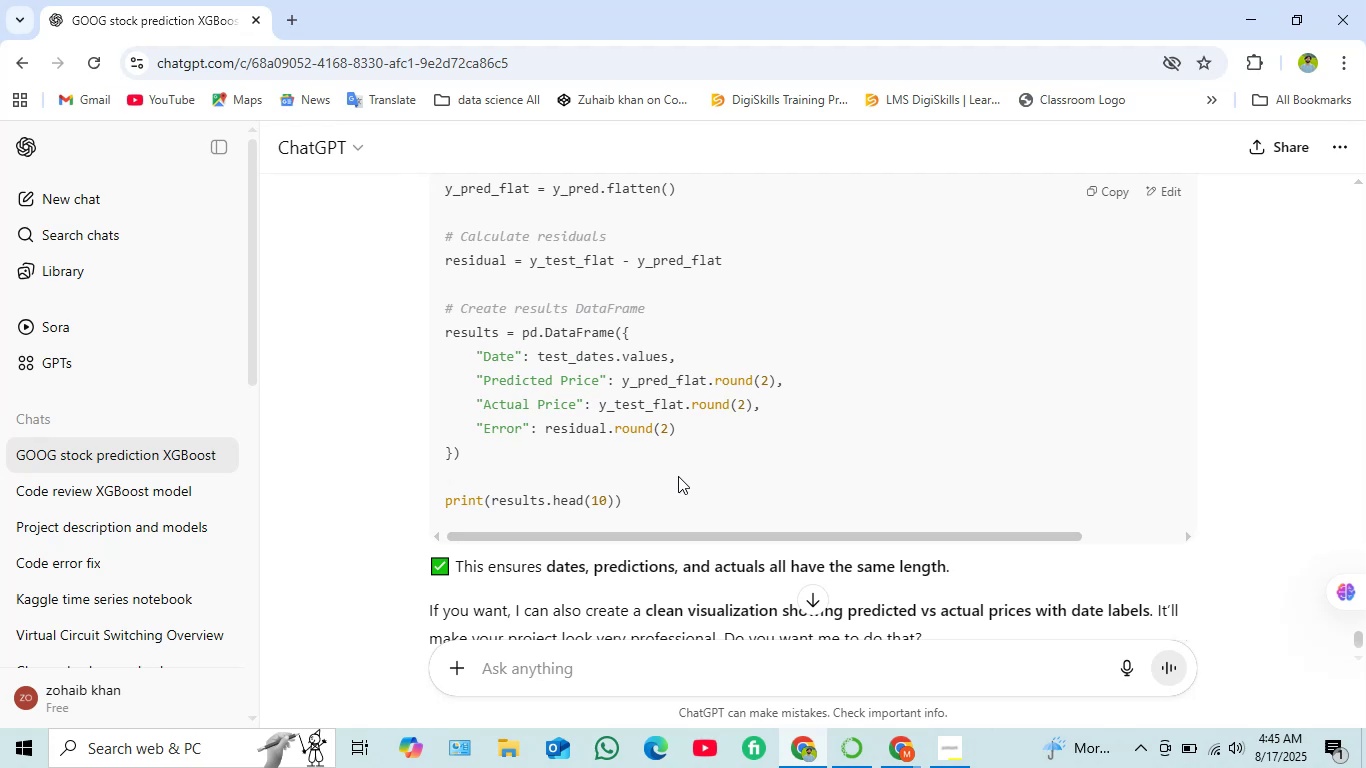 
wait(11.3)
 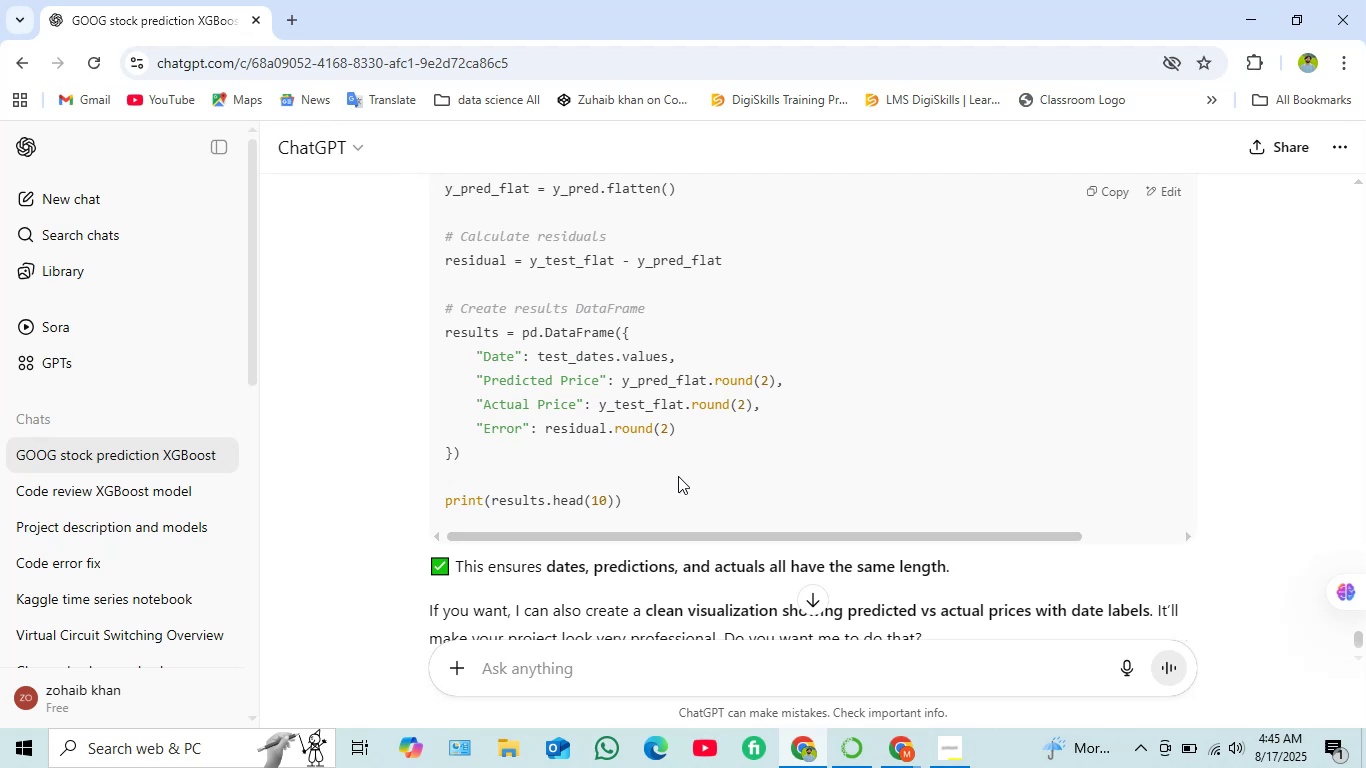 
left_click_drag(start_coordinate=[482, 451], to_coordinate=[442, 337])
 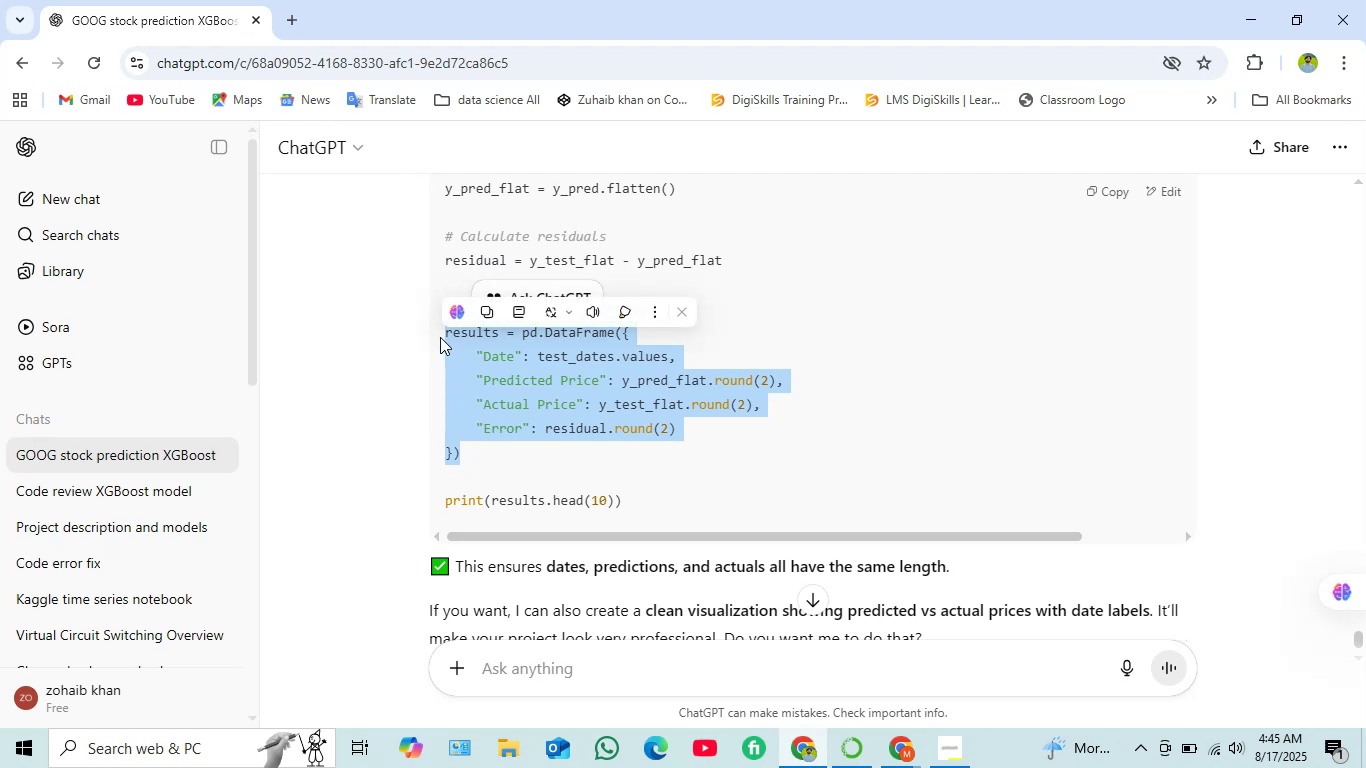 
key(Control+C)
 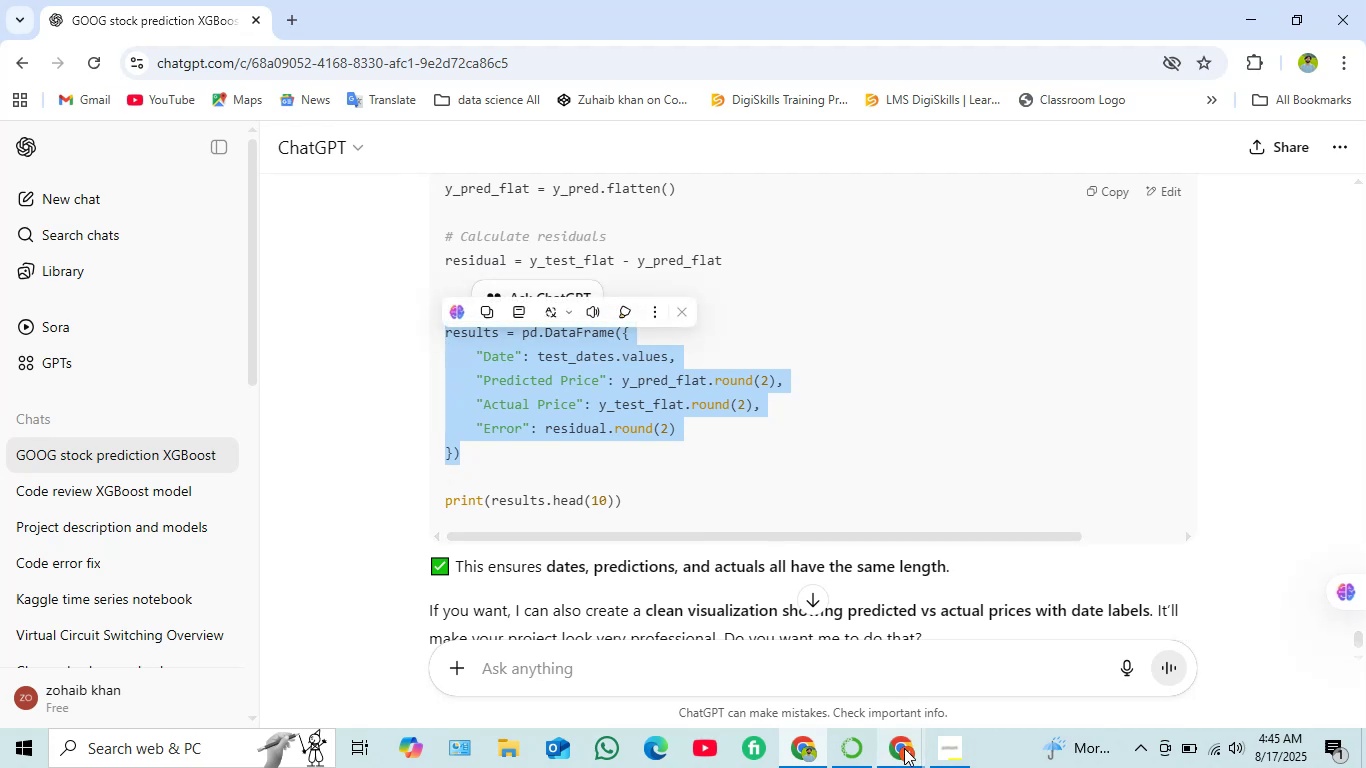 
left_click([829, 666])
 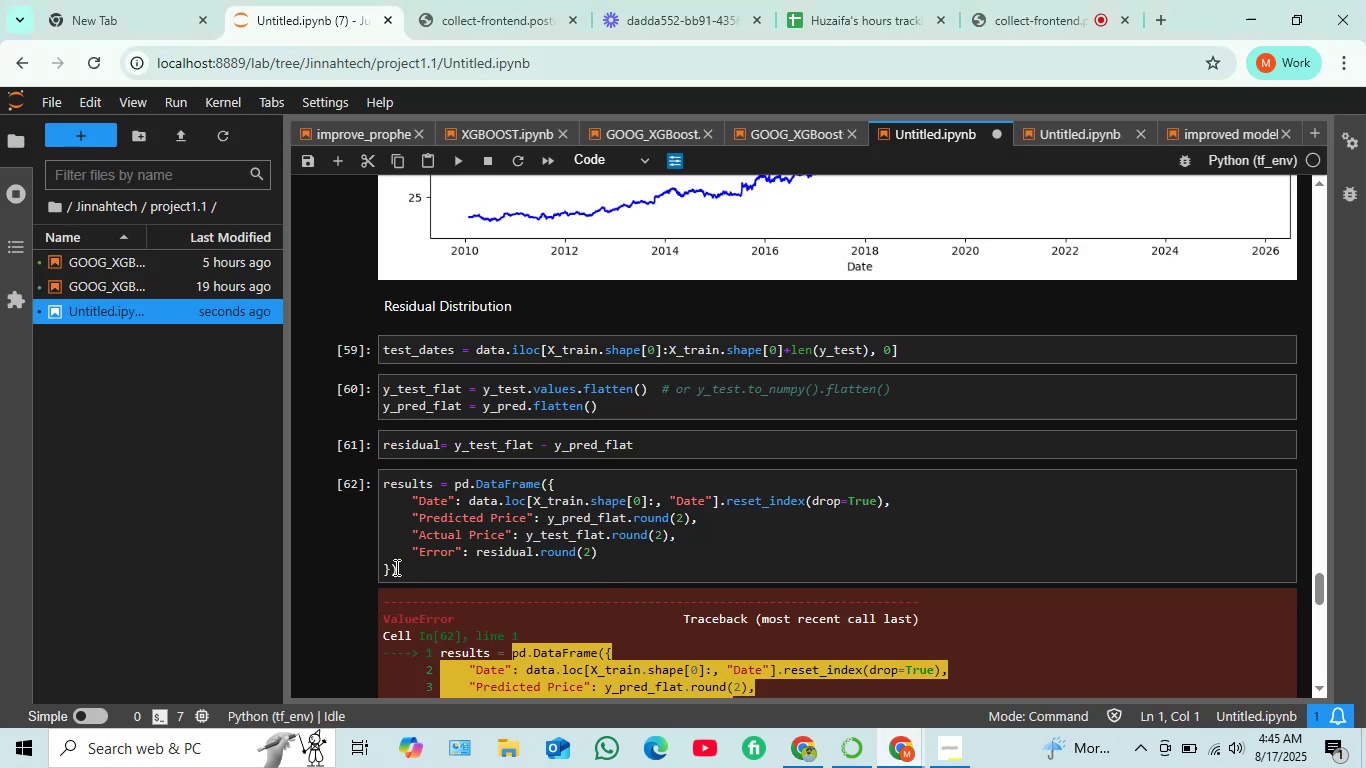 
left_click_drag(start_coordinate=[417, 570], to_coordinate=[370, 481])
 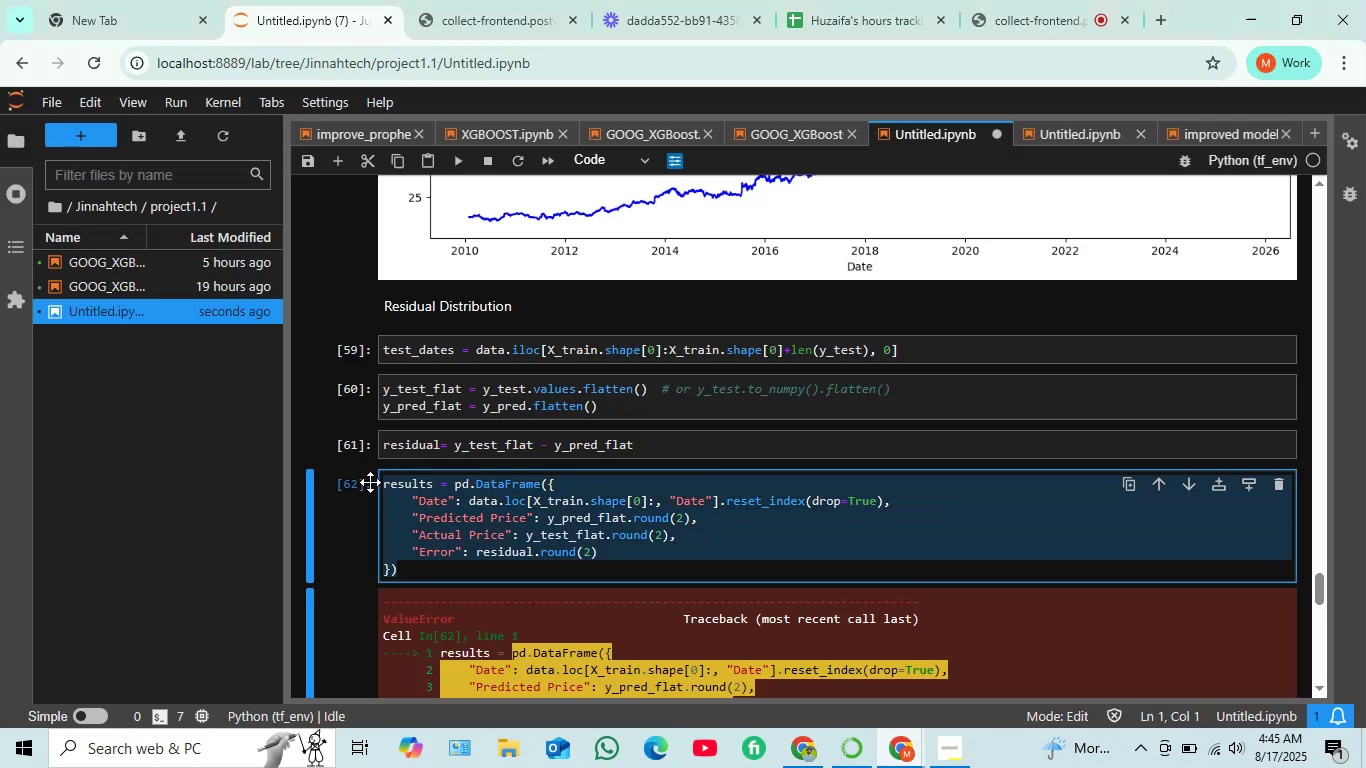 
key(Control+V)
 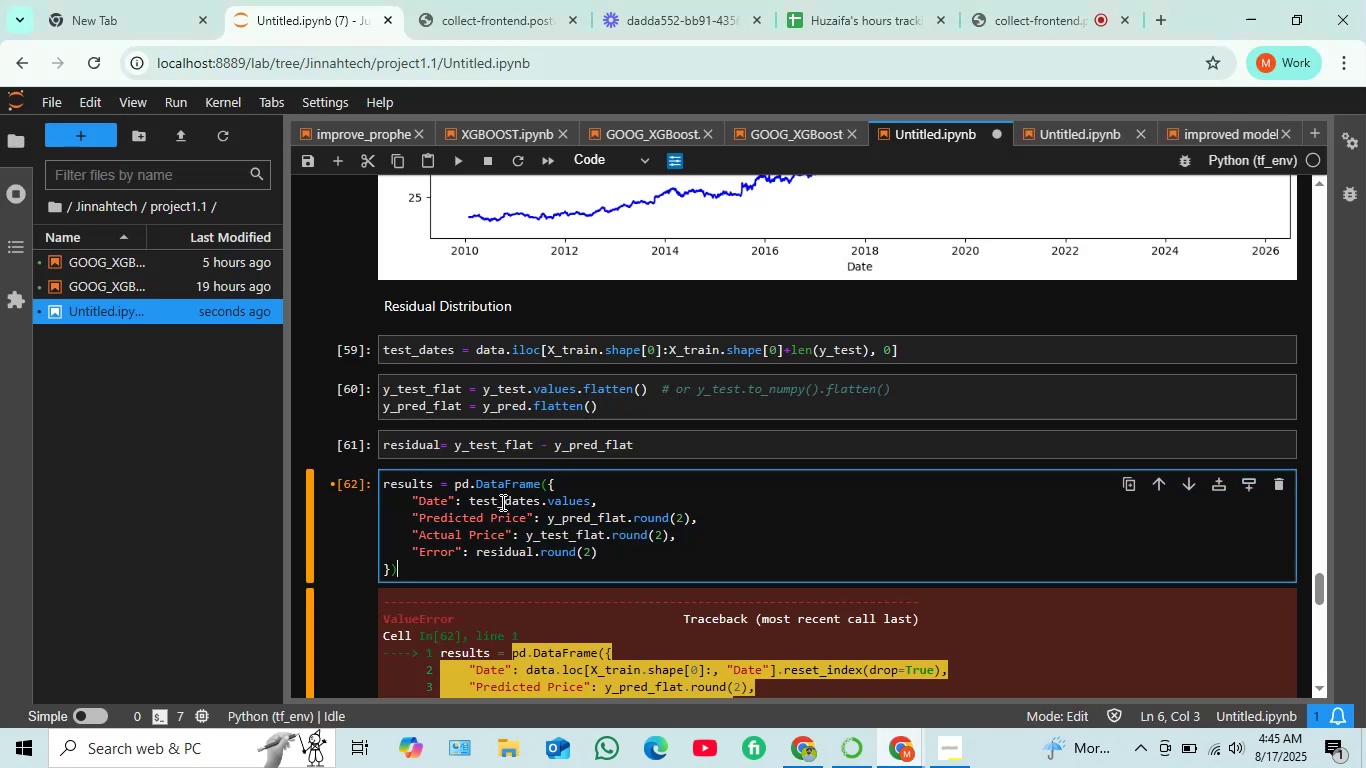 
key(Shift+ShiftRight)
 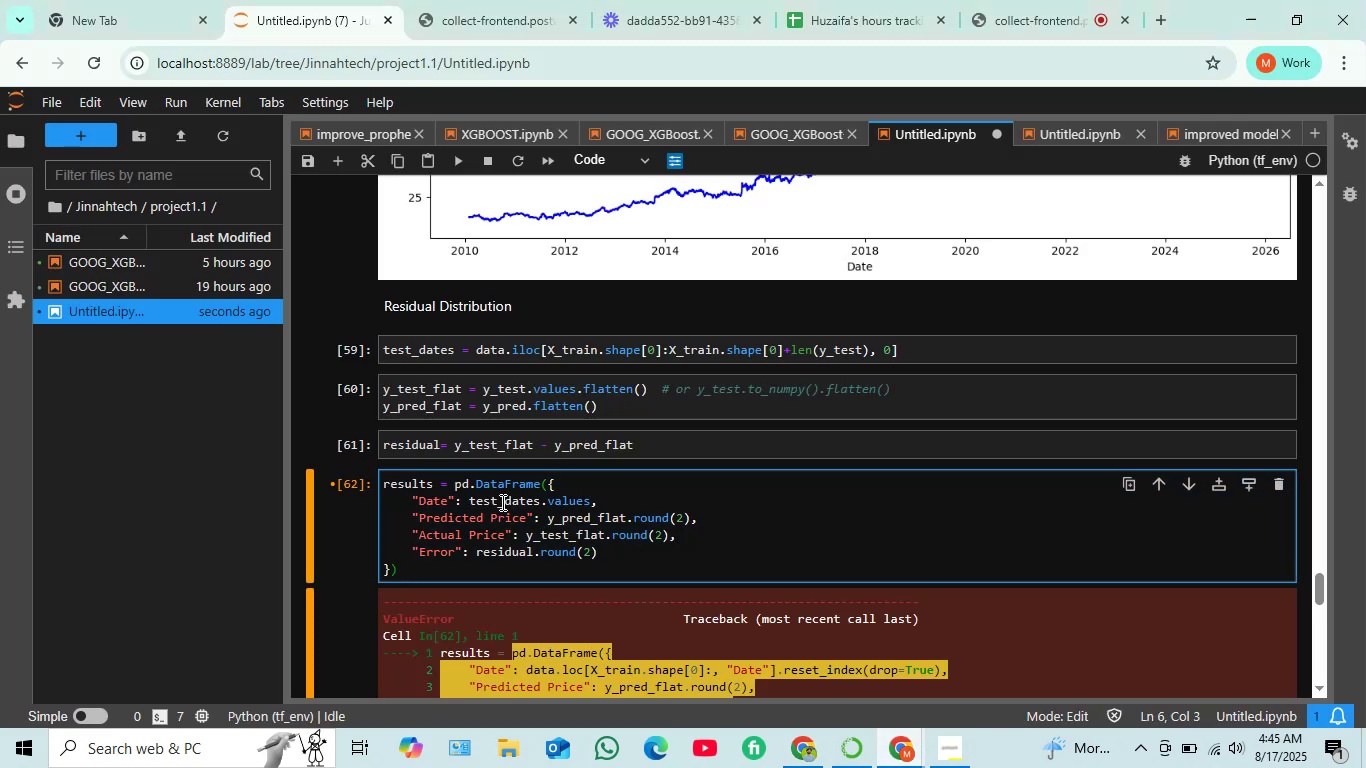 
key(Shift+Enter)
 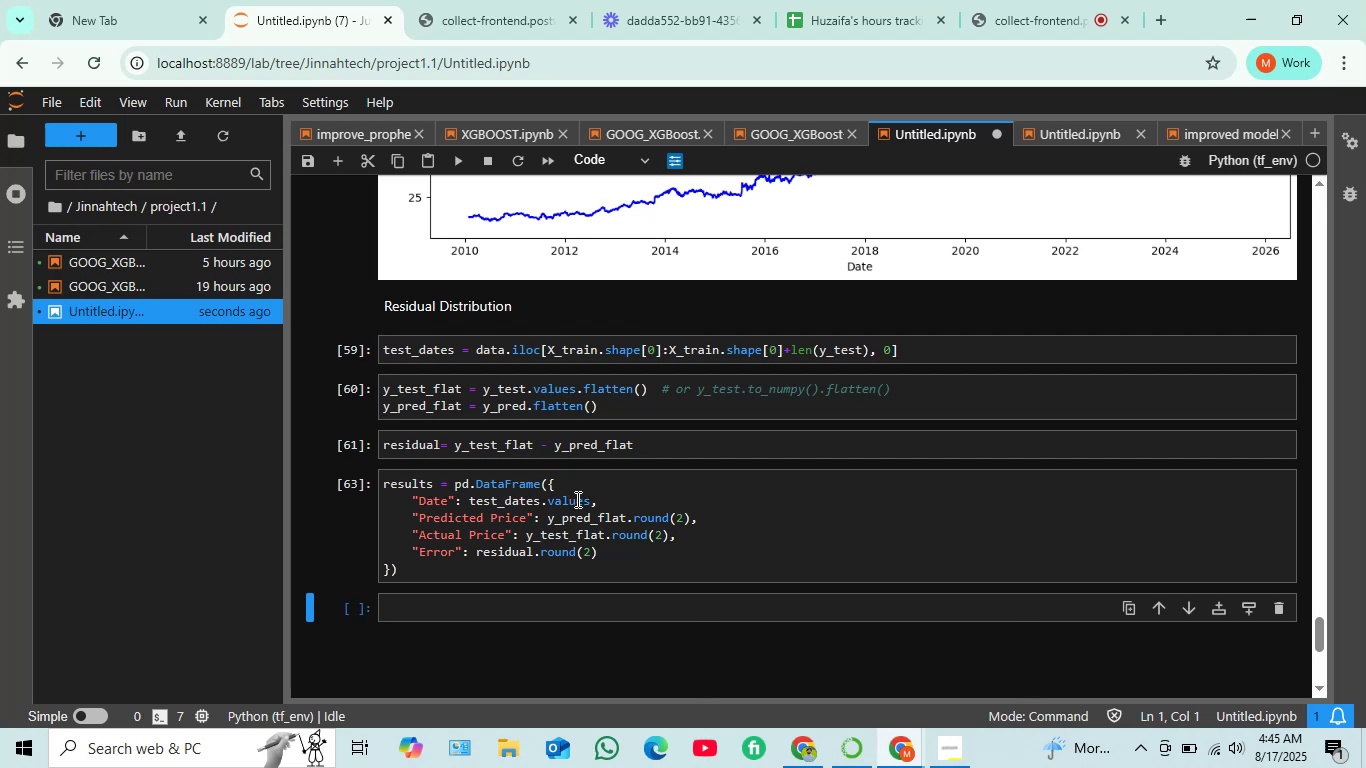 
scroll: coordinate [576, 499], scroll_direction: down, amount: 1.0
 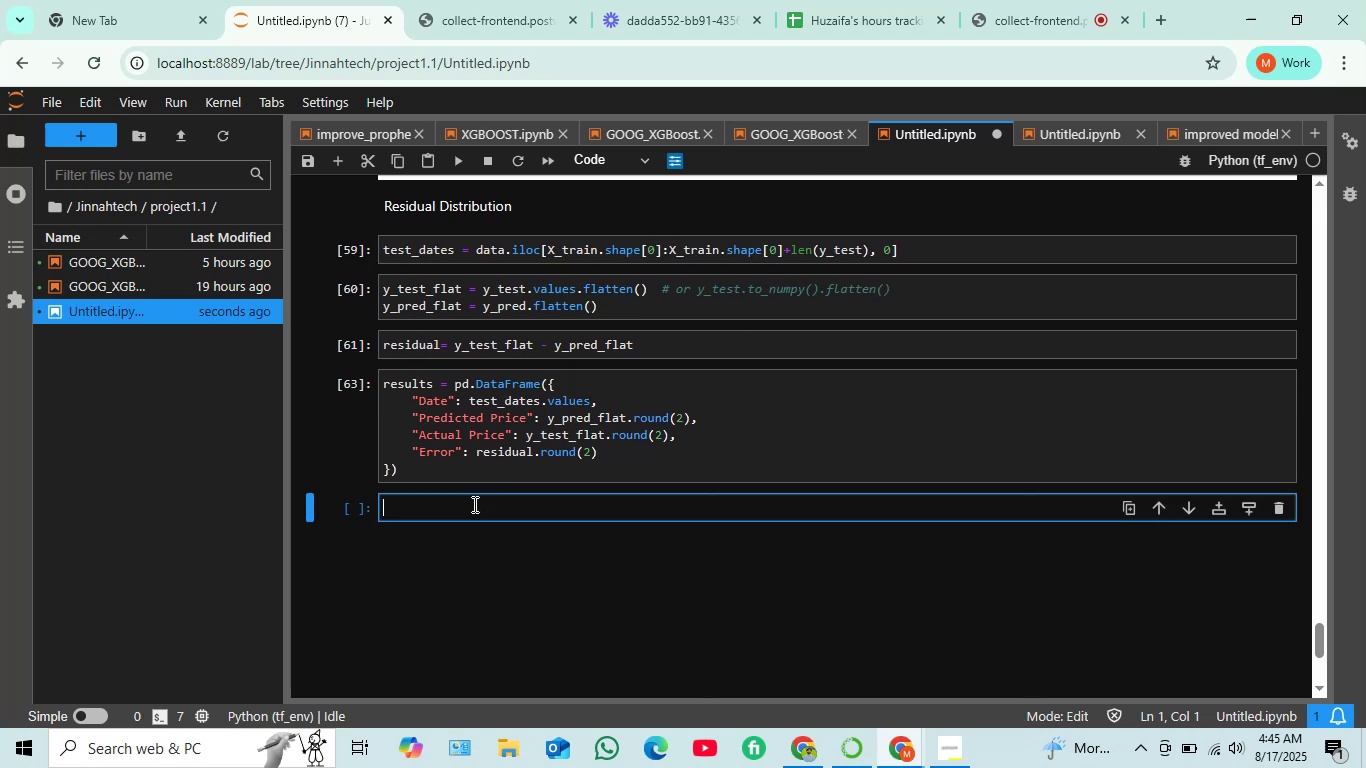 
type(print("re)
key(Tab)
type(sult)
key(Backspace)
key(Backspace)
key(Backspace)
key(Backspace)
key(Backspace)
key(Backspace)
key(Backspace)
type(res)
key(Tab)
 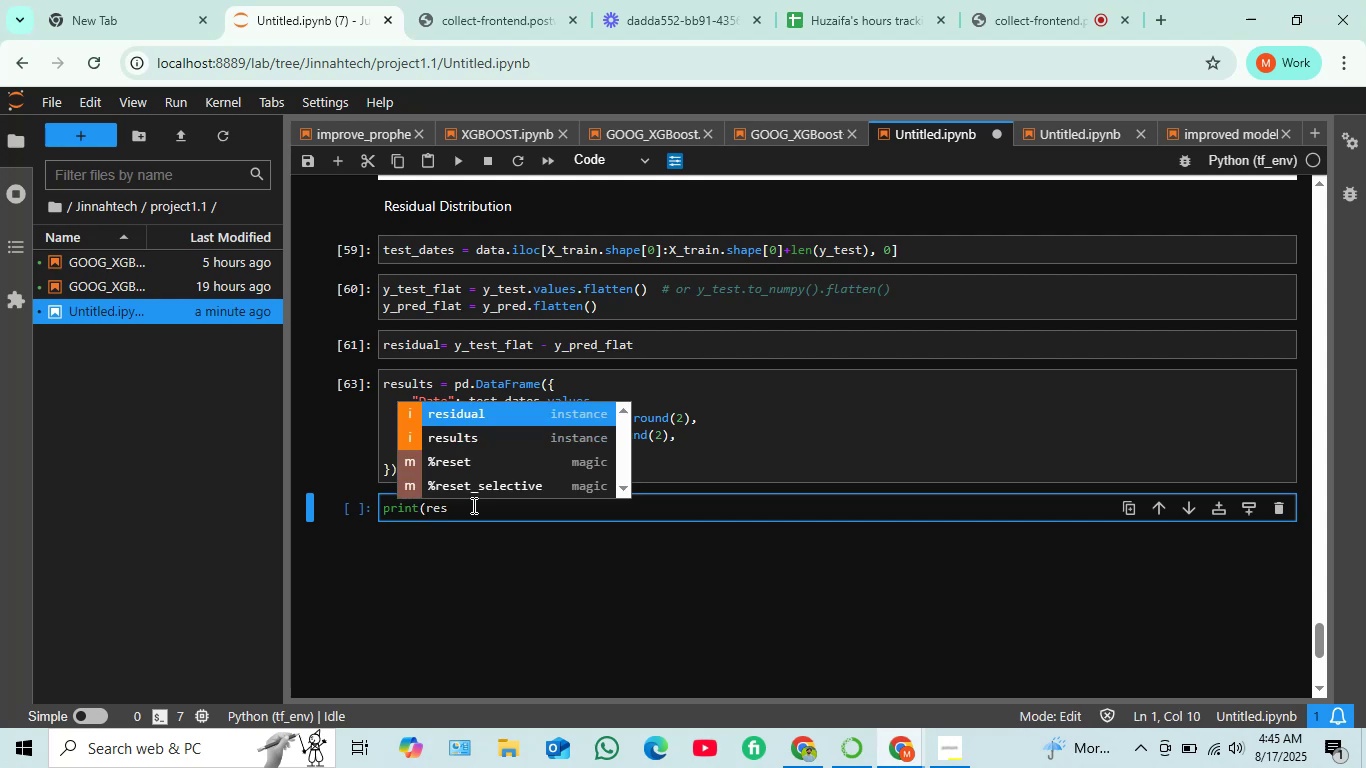 
key(ArrowDown)
 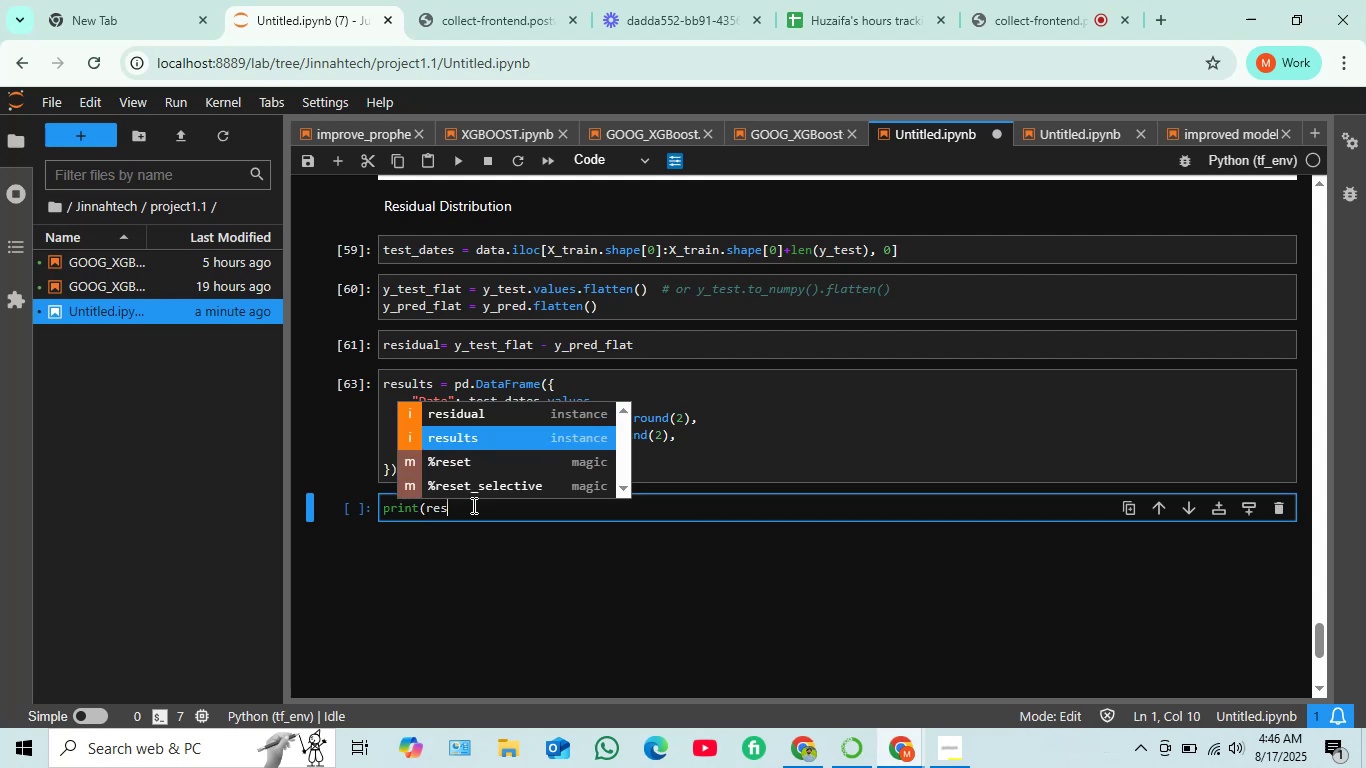 
key(Enter)
 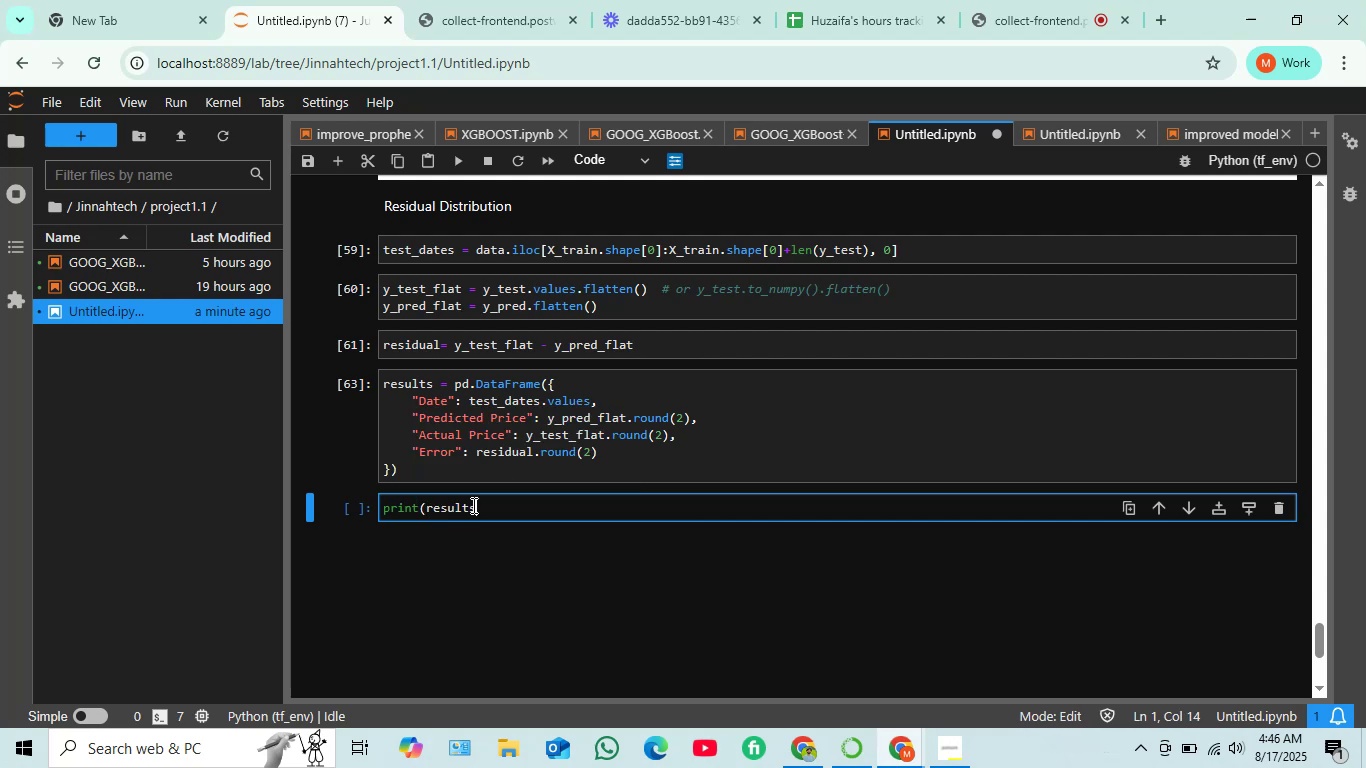 
key(Shift+0)
 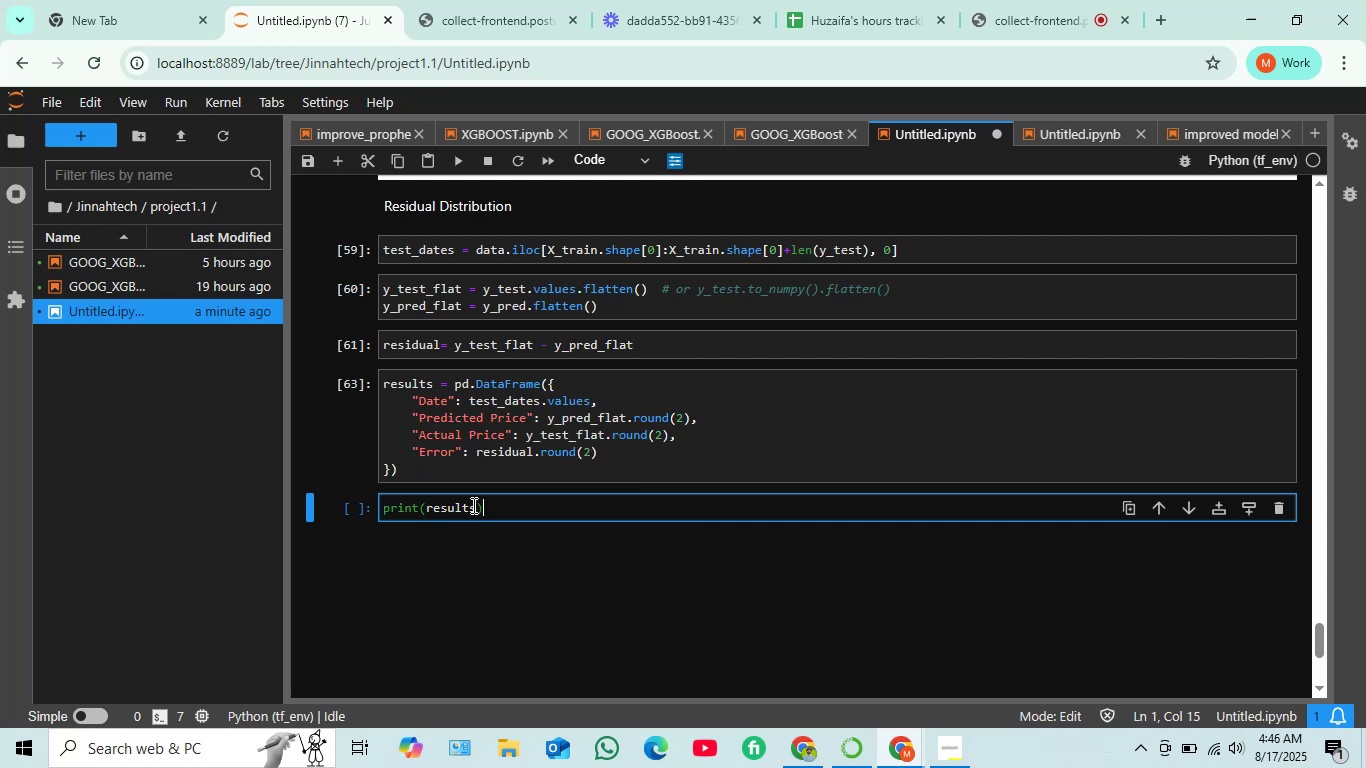 
key(Shift+Enter)
 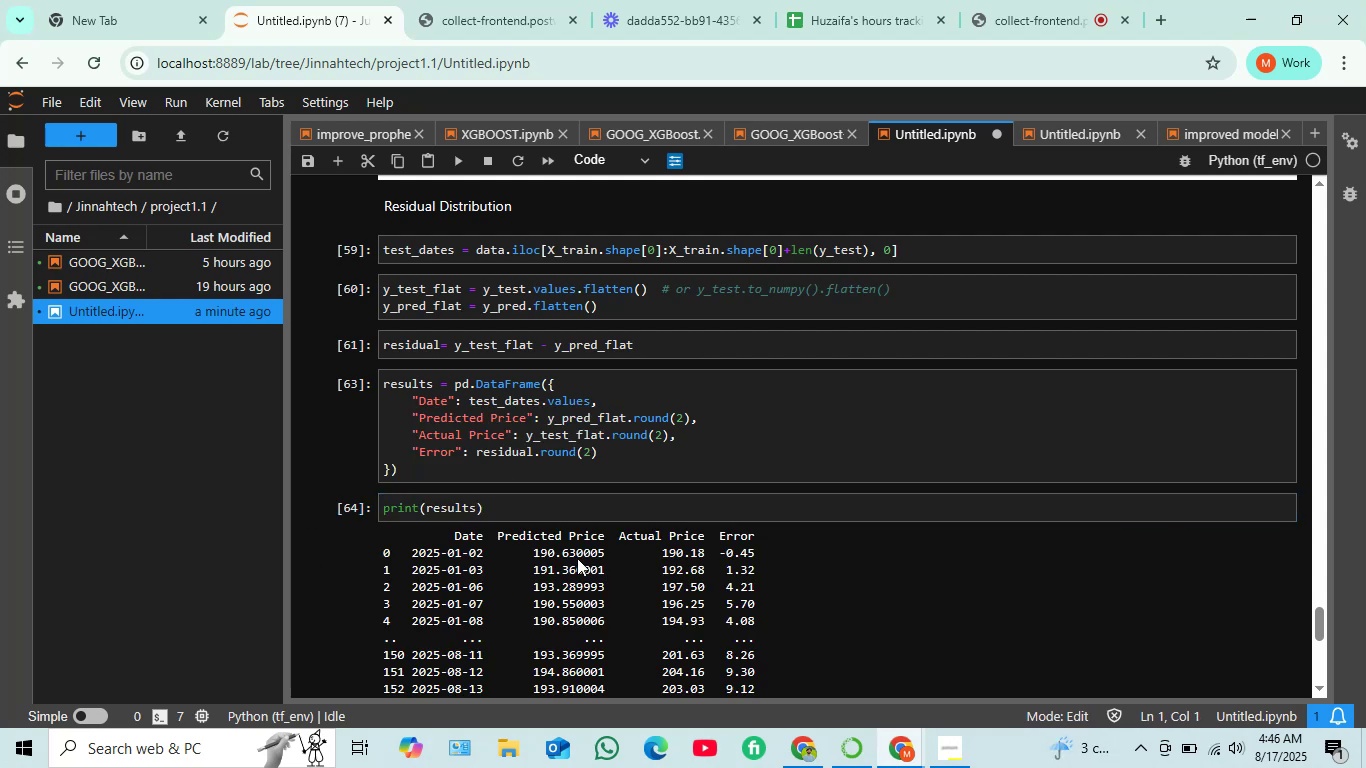 
scroll: coordinate [671, 481], scroll_direction: down, amount: 3.0
 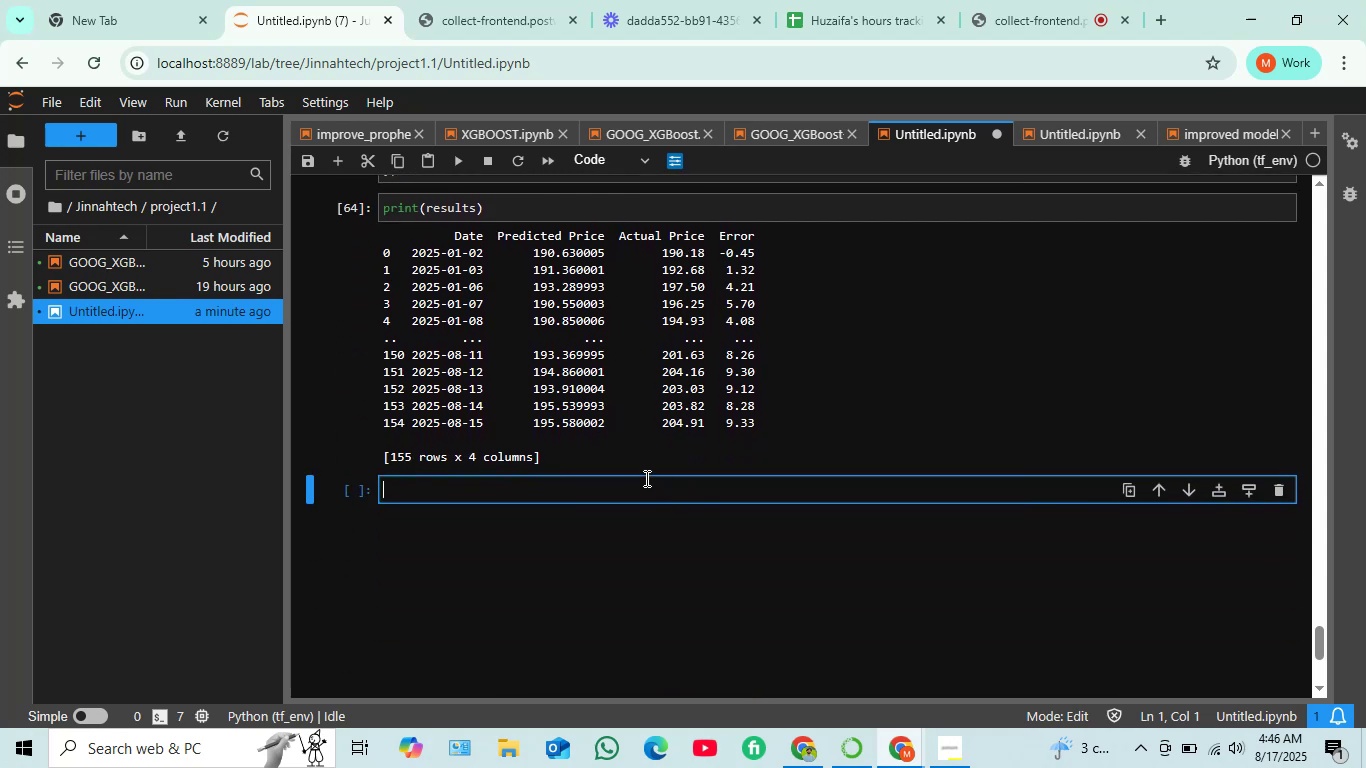 
scroll: coordinate [643, 478], scroll_direction: up, amount: 1.0
 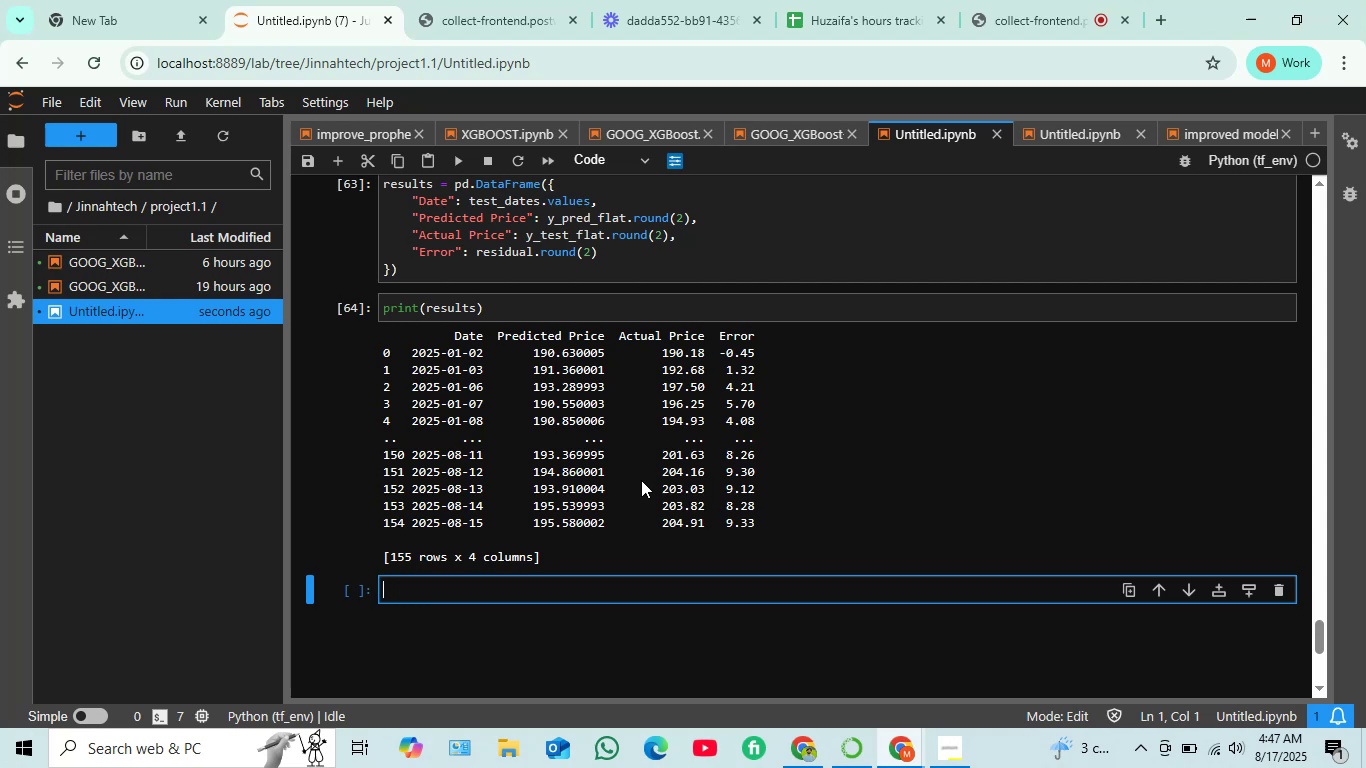 
wait(78.8)
 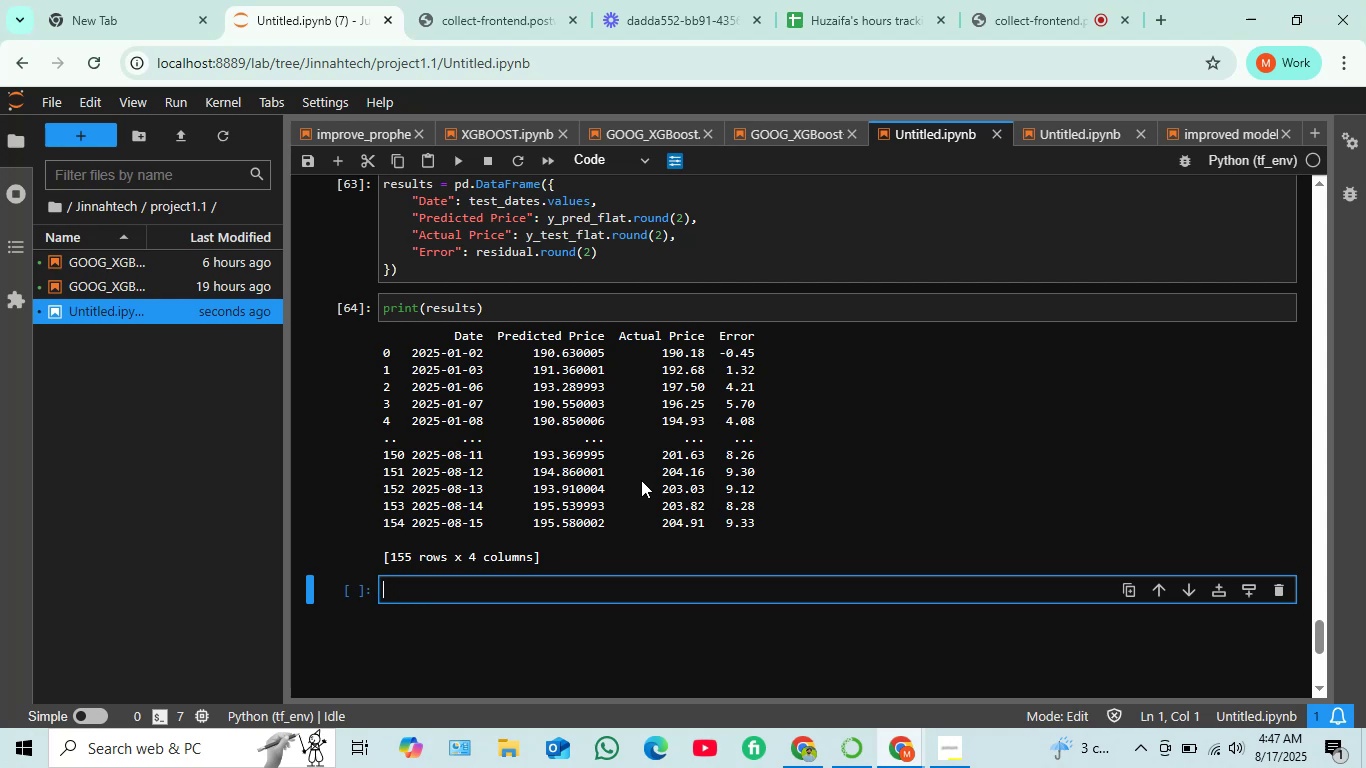 
scroll: coordinate [525, 292], scroll_direction: down, amount: 1.0
 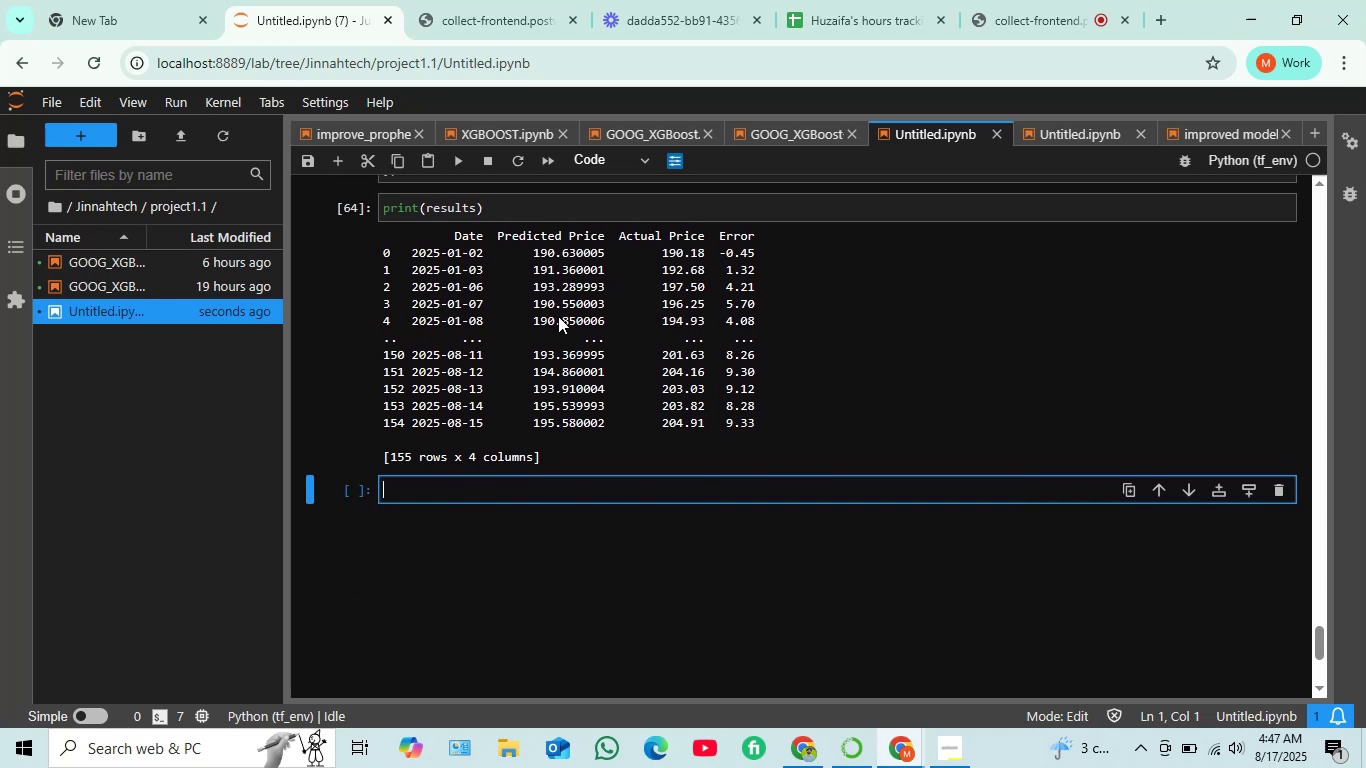 
scroll: coordinate [555, 302], scroll_direction: up, amount: 2.0
 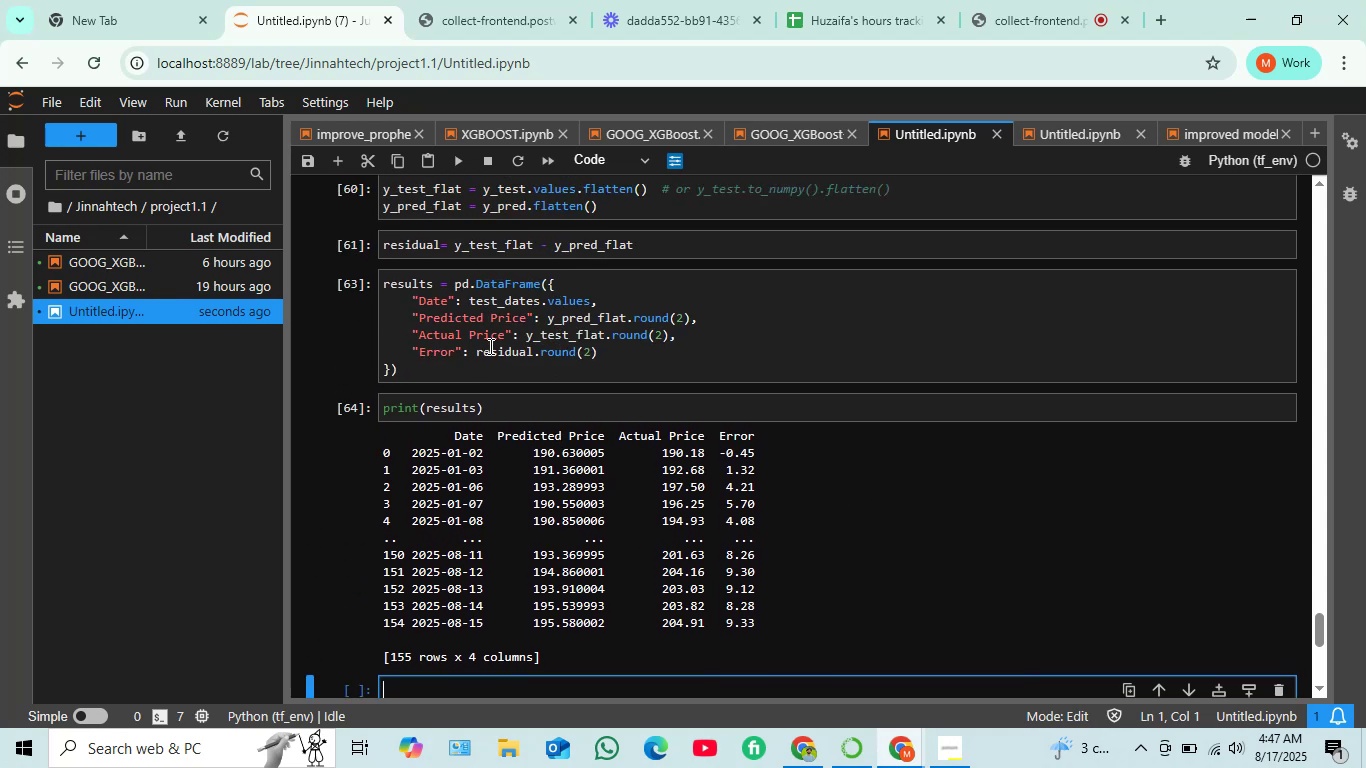 
scroll: coordinate [489, 346], scroll_direction: down, amount: 3.0
 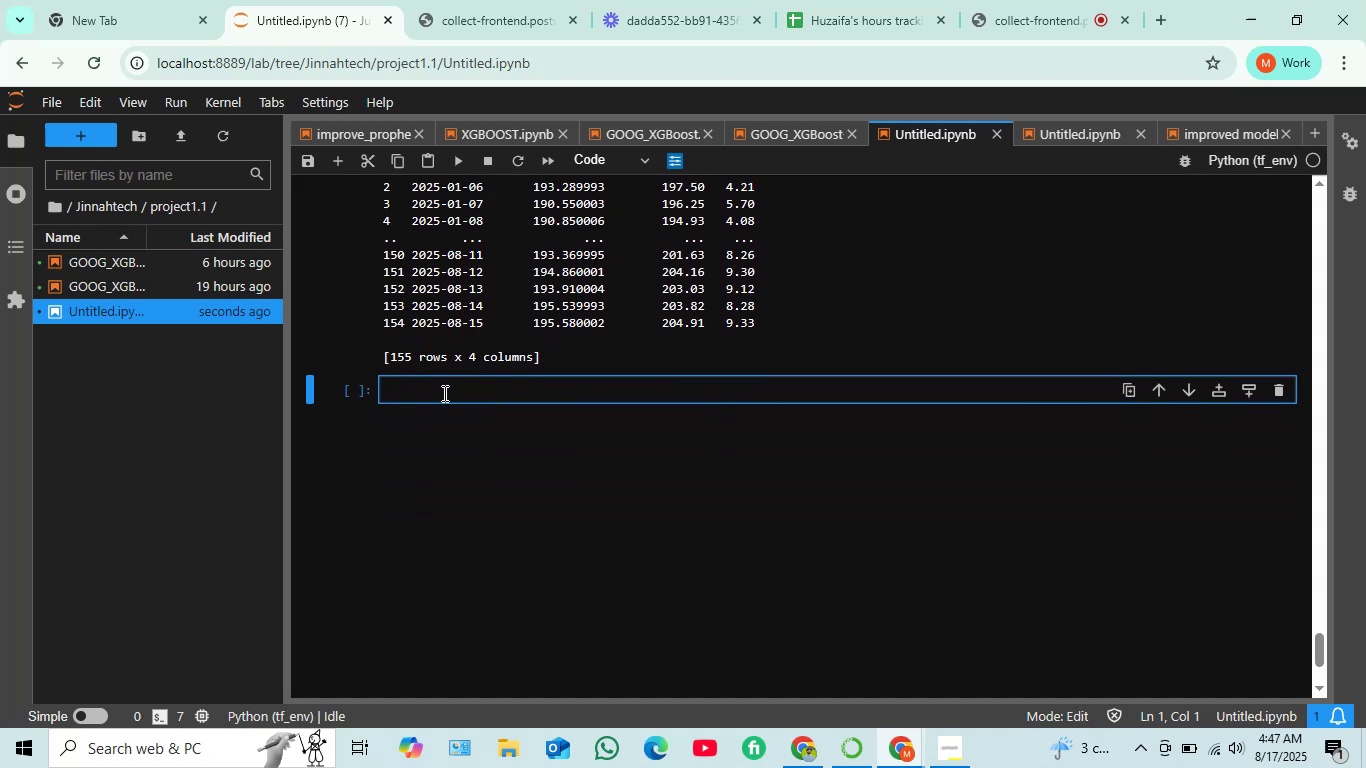 
left_click([443, 393])
 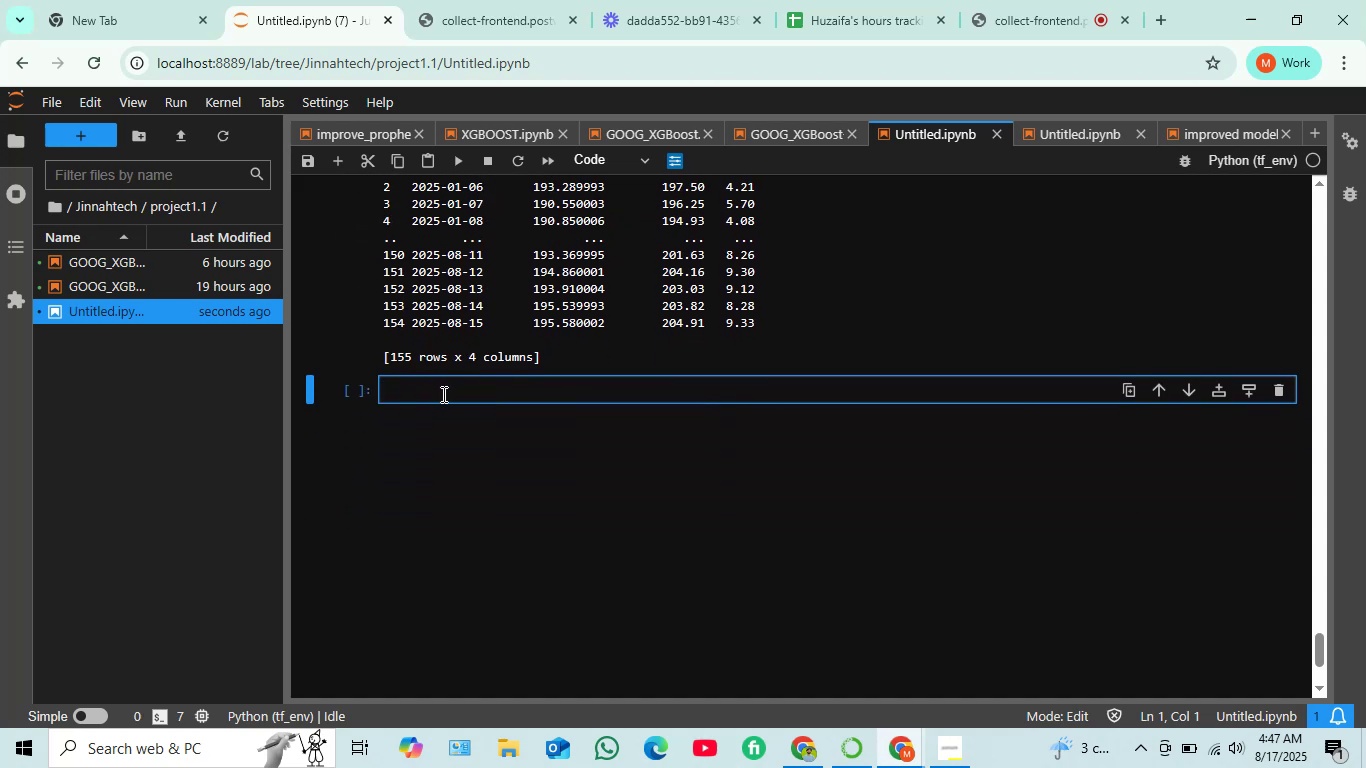 
type(plt)
 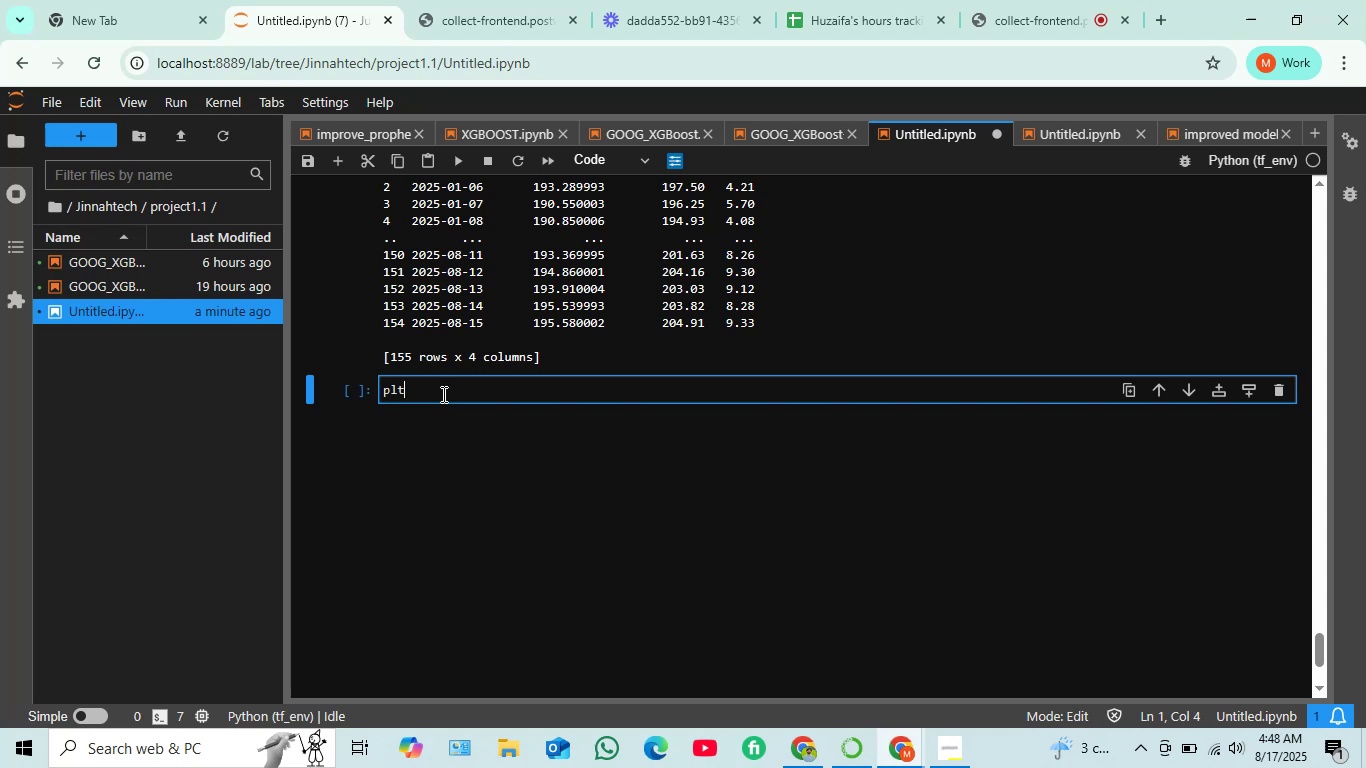 
wait(28.56)
 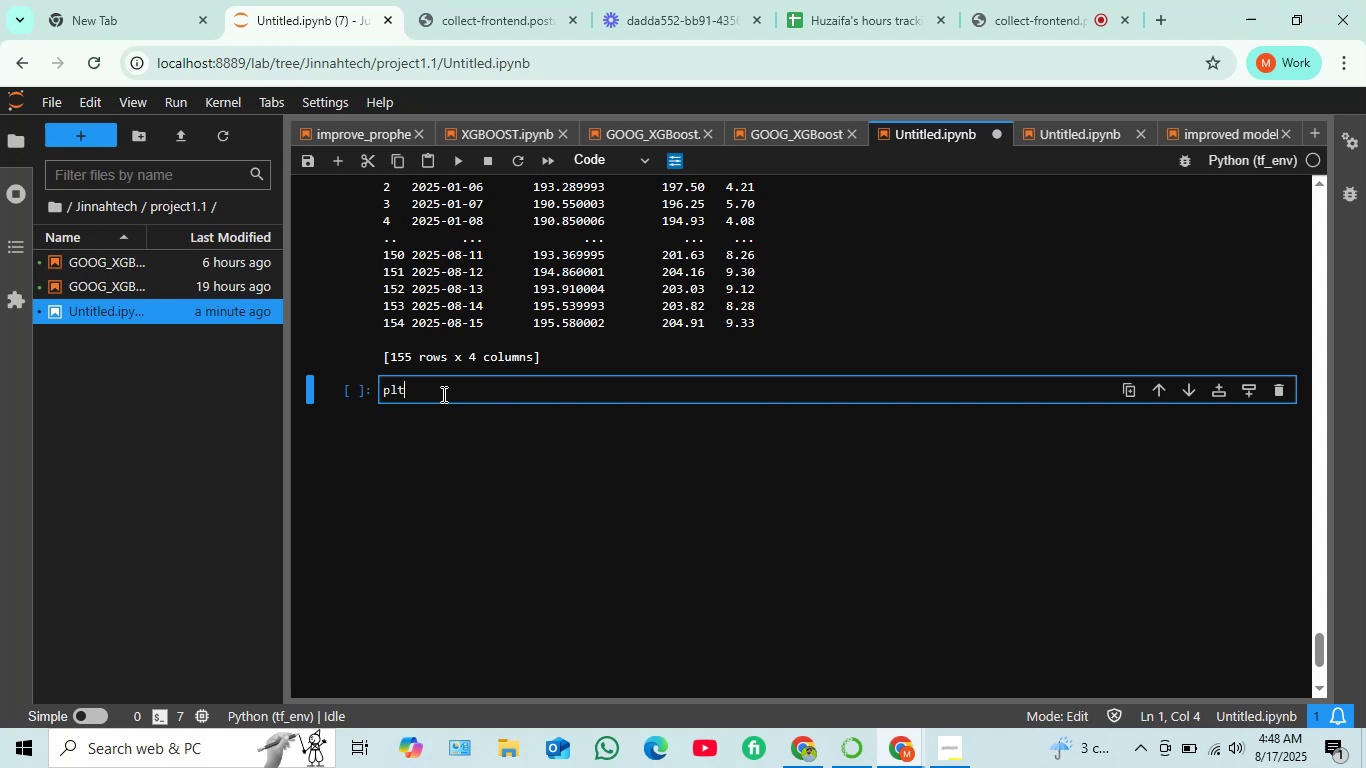 
key(Period)
 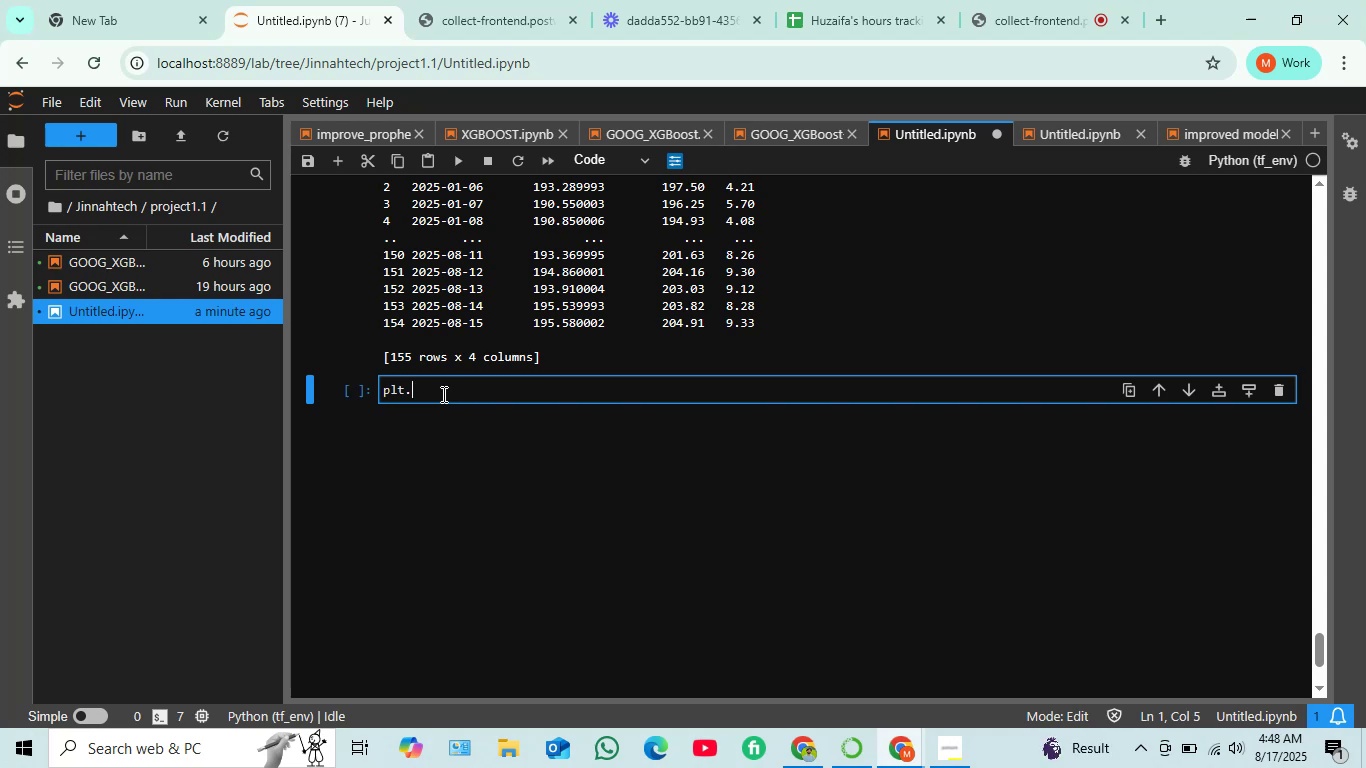 
type(figure)
 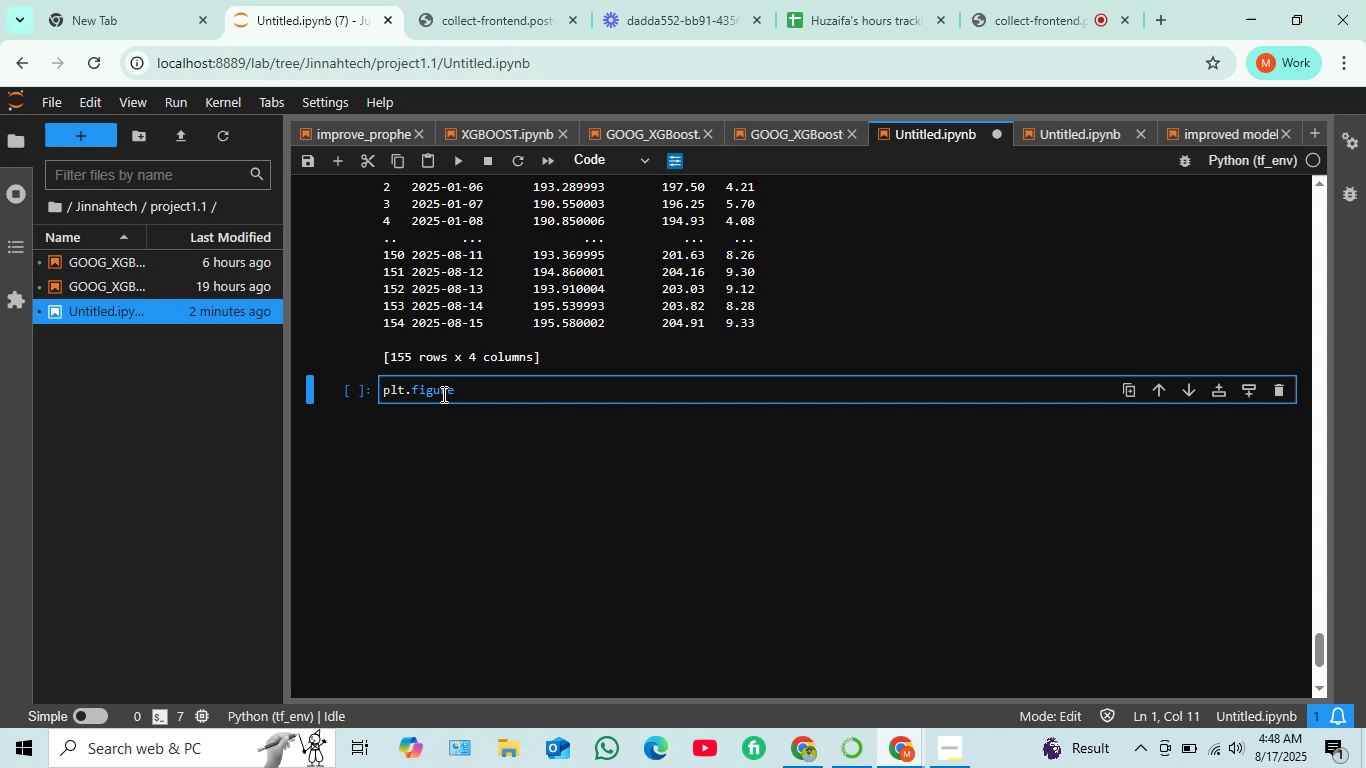 
wait(36.22)
 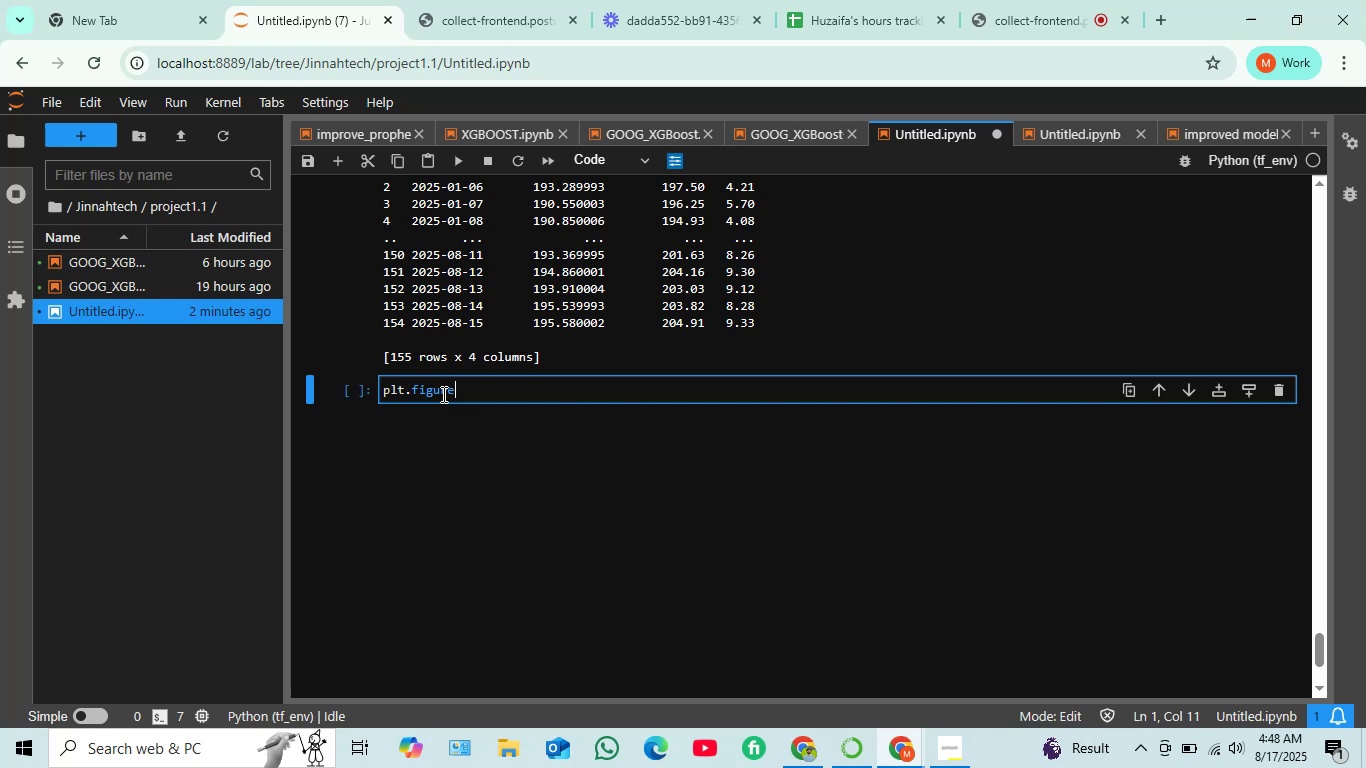 
type((figsize=()
 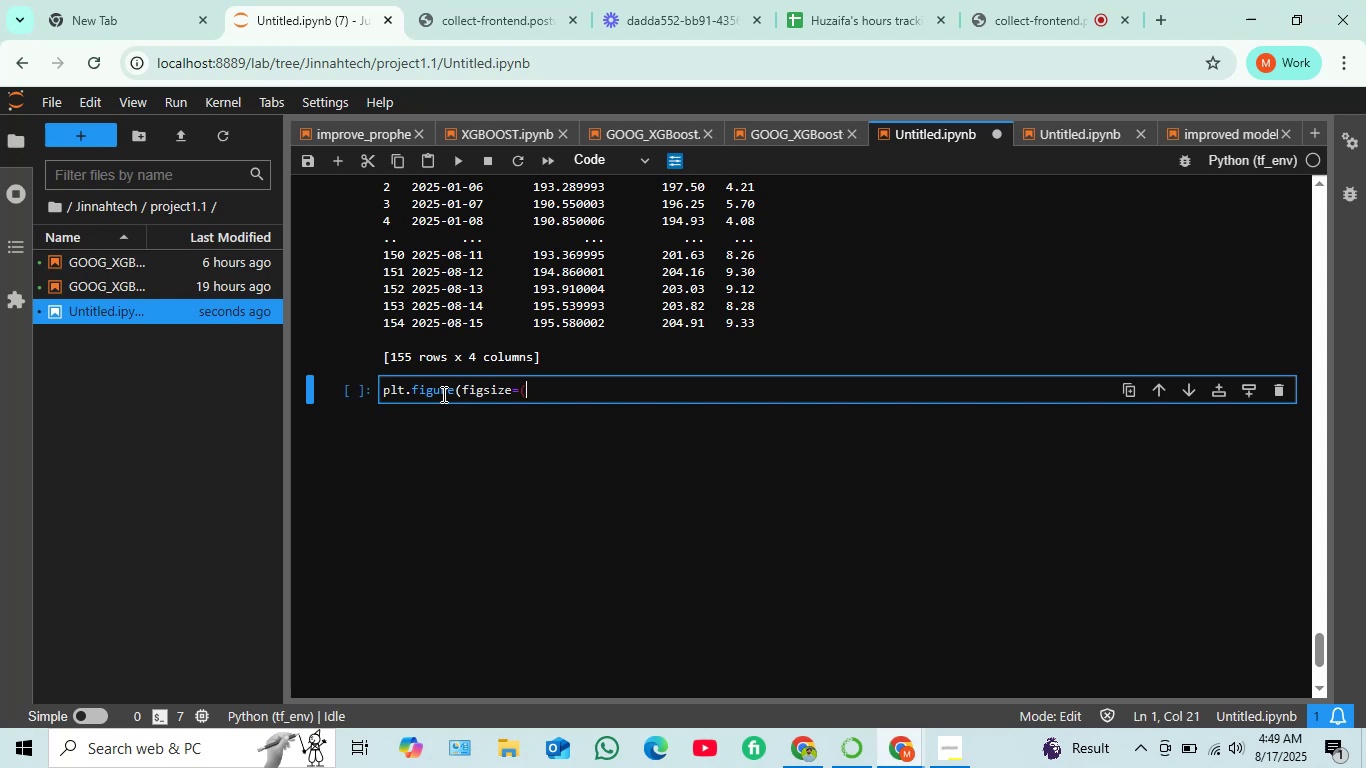 
wait(17.13)
 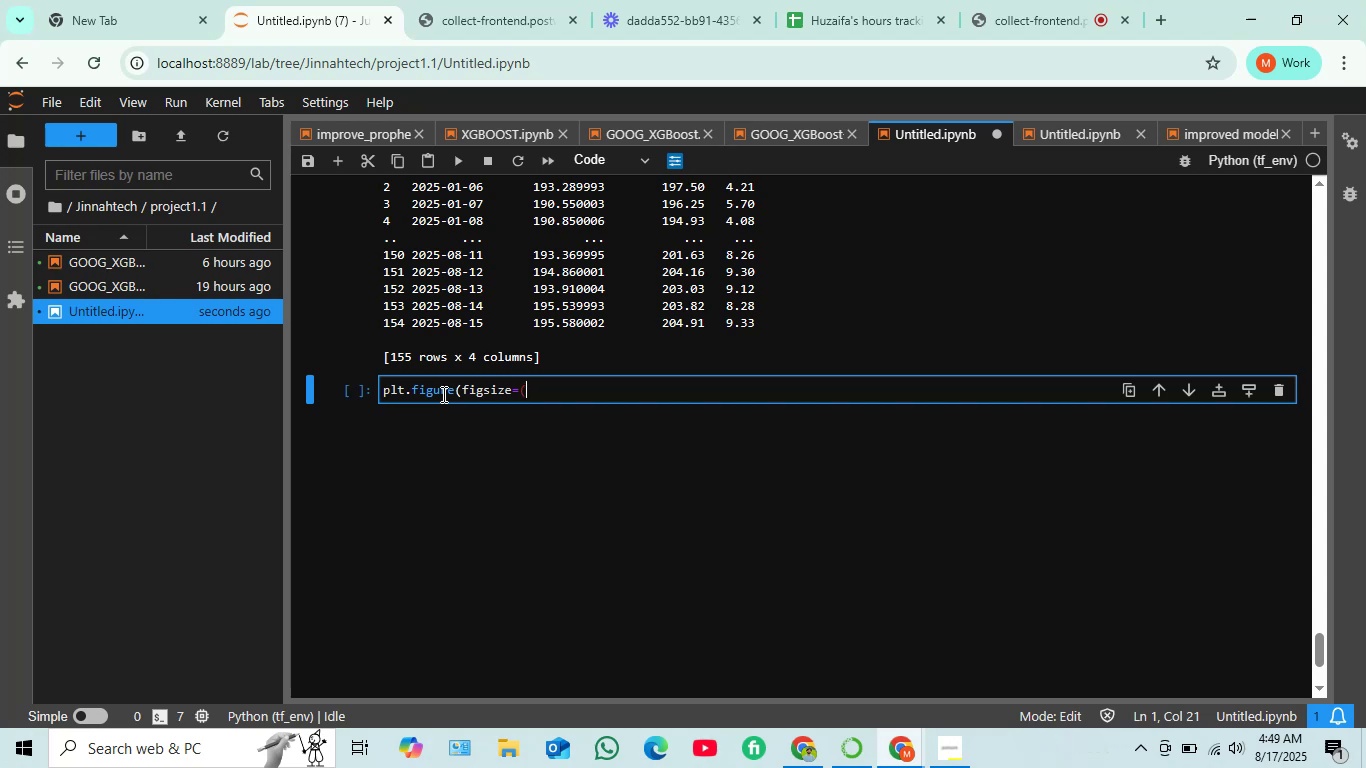 
type(10,5)
 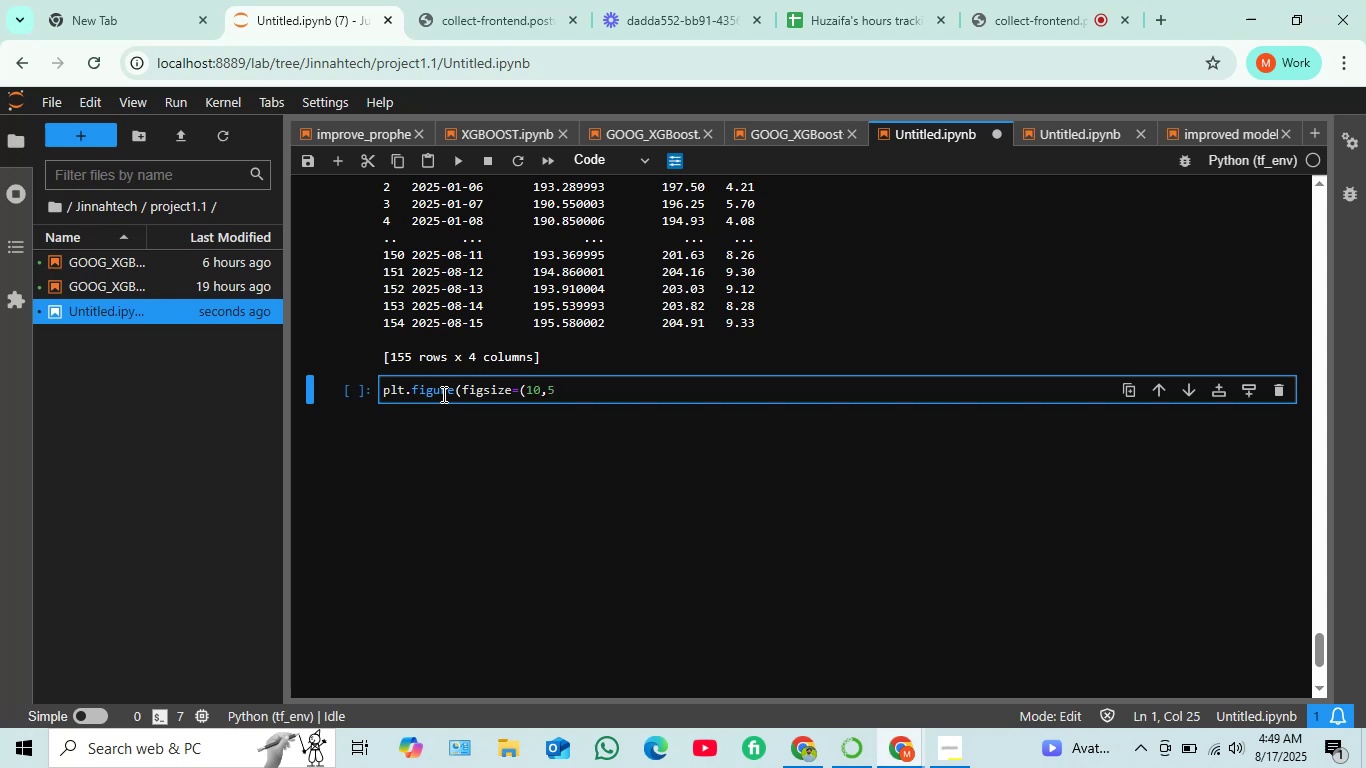 
wait(10.11)
 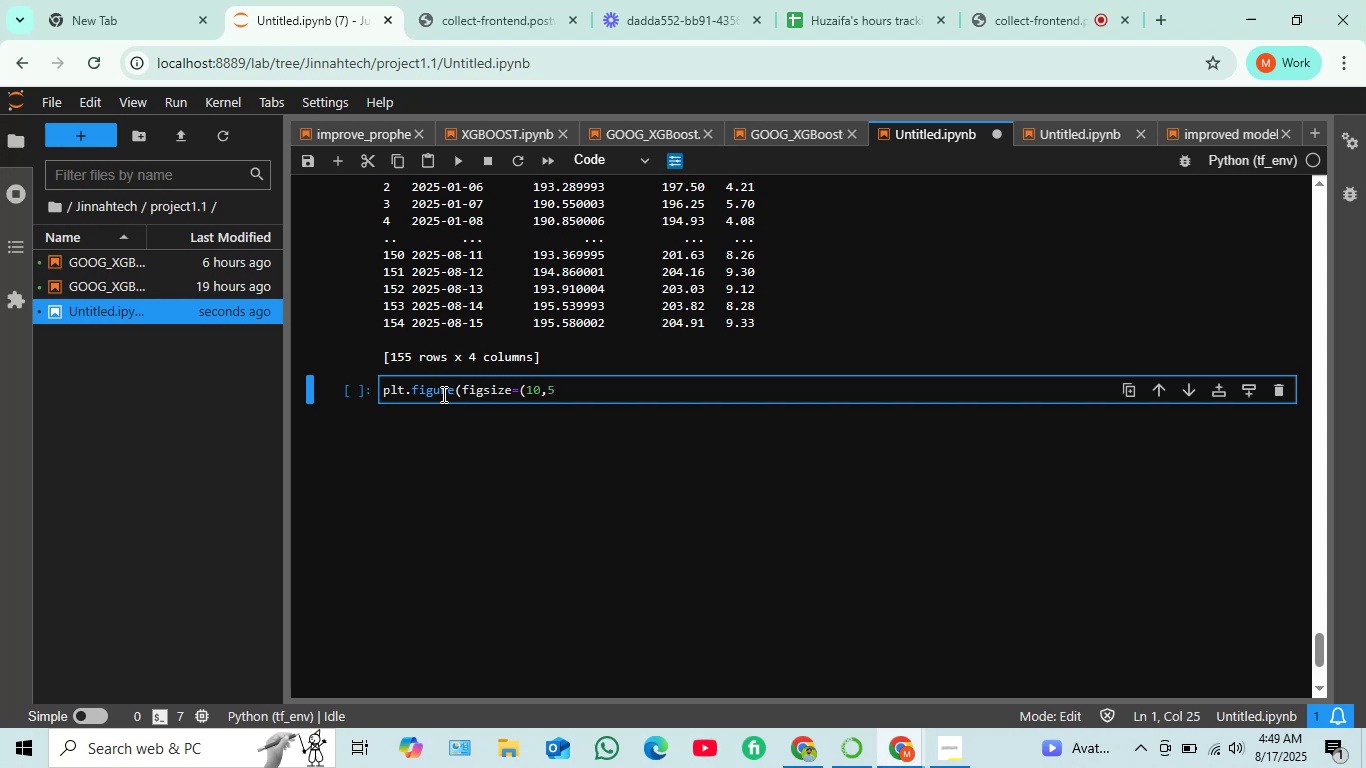 
type()))
 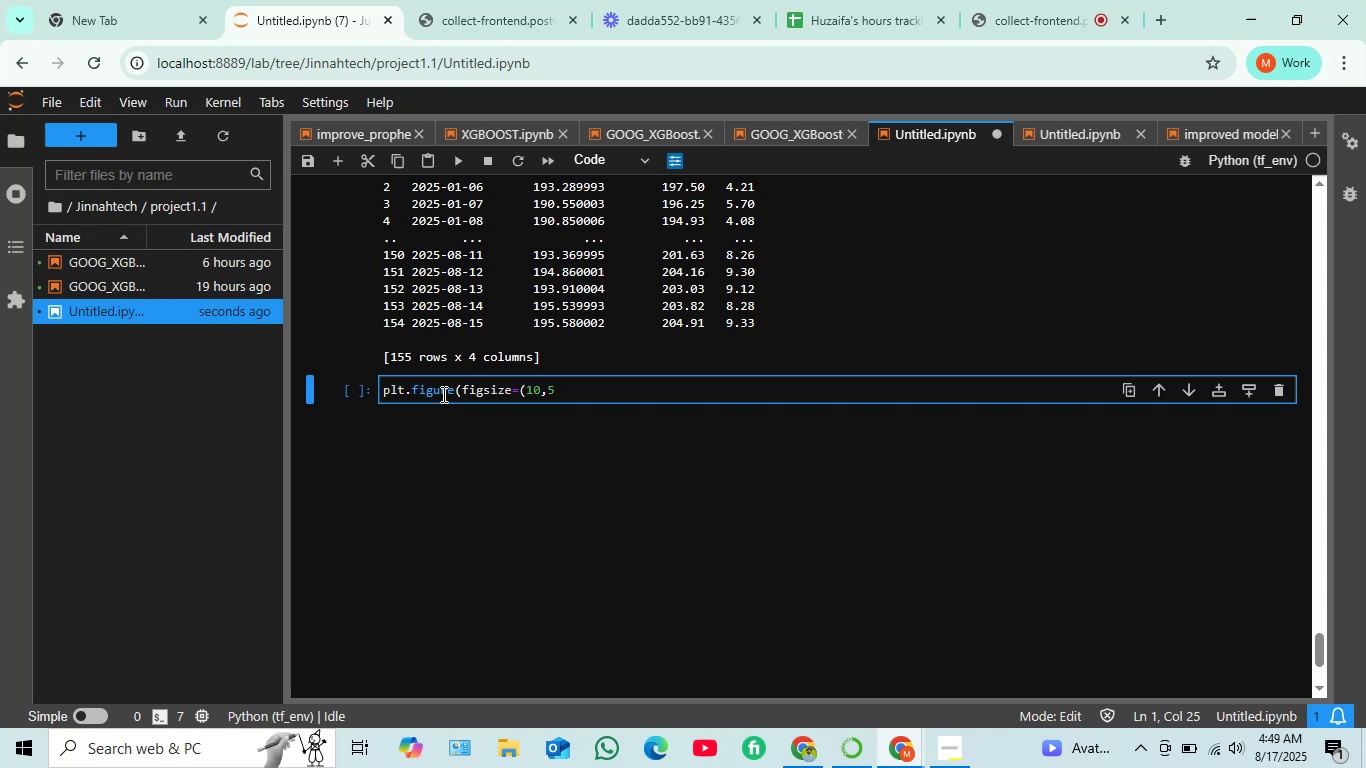 
left_click([559, 390])
 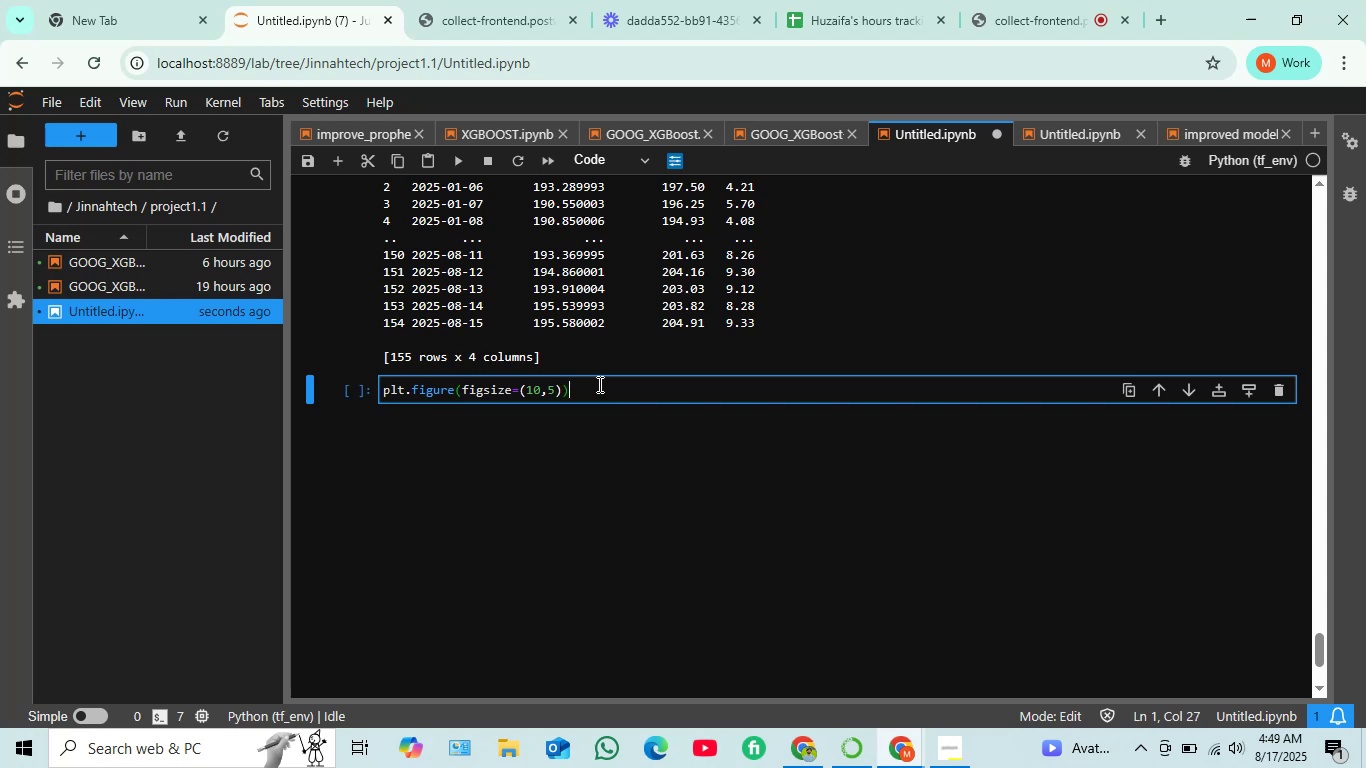 
wait(6.27)
 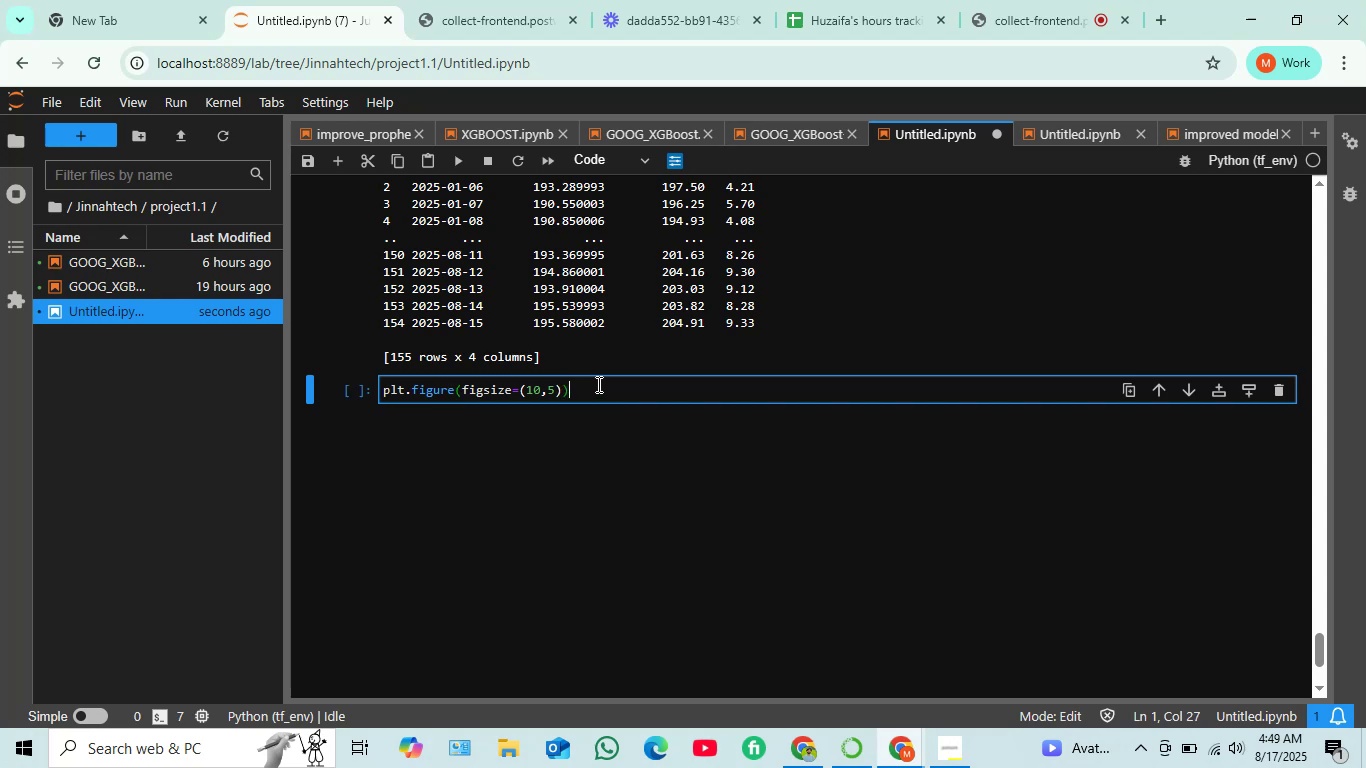 
key(Enter)
 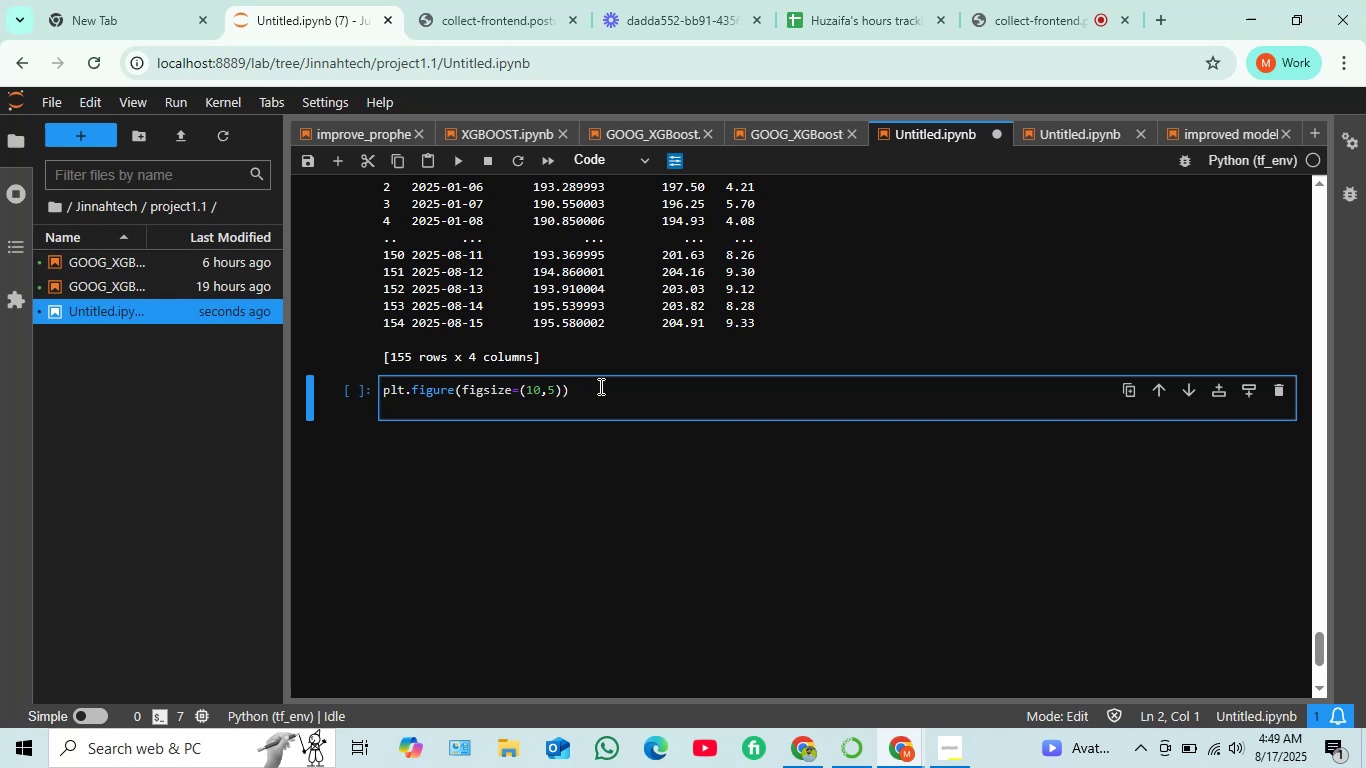 
type(sns.histop)
 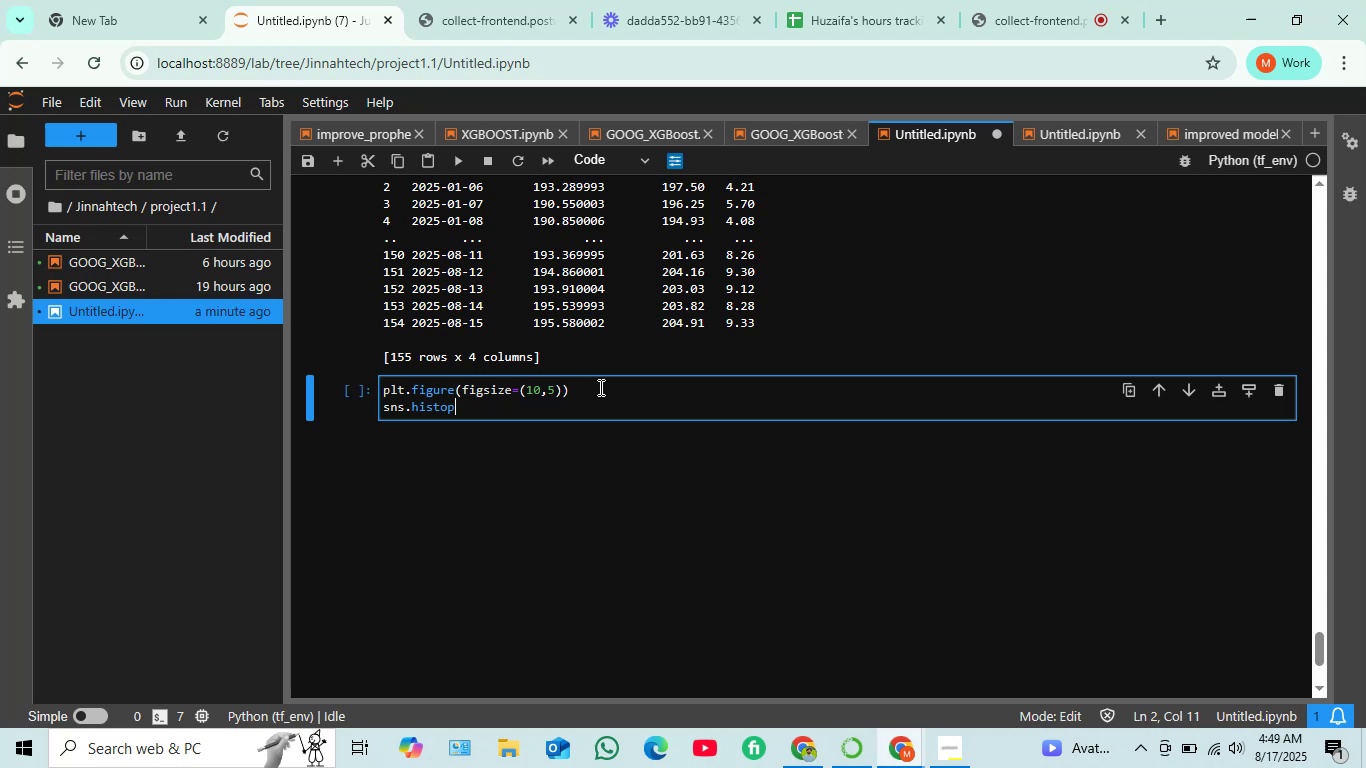 
key(Backspace)
key(Backspace)
key(Backspace)
type(plot)
 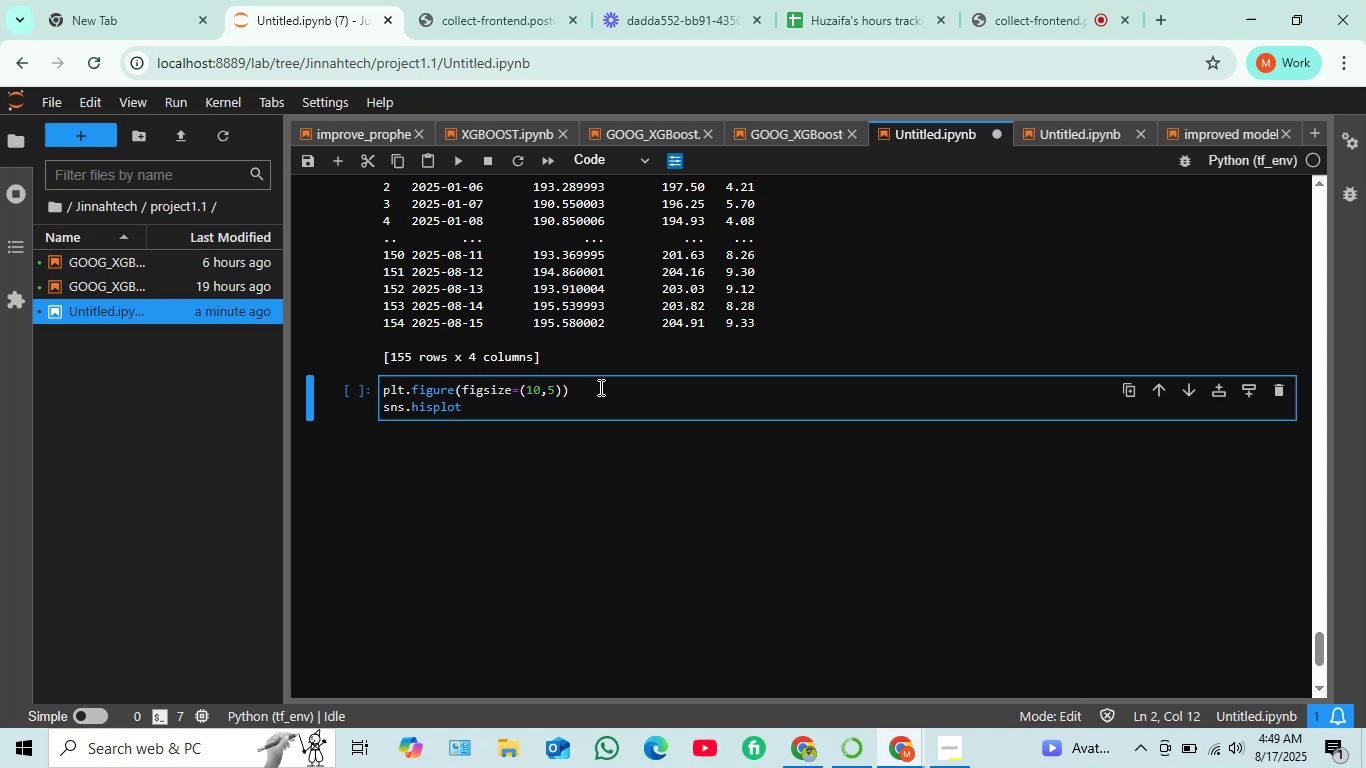 
type((e)
key(Backspace)
type(residual)
 